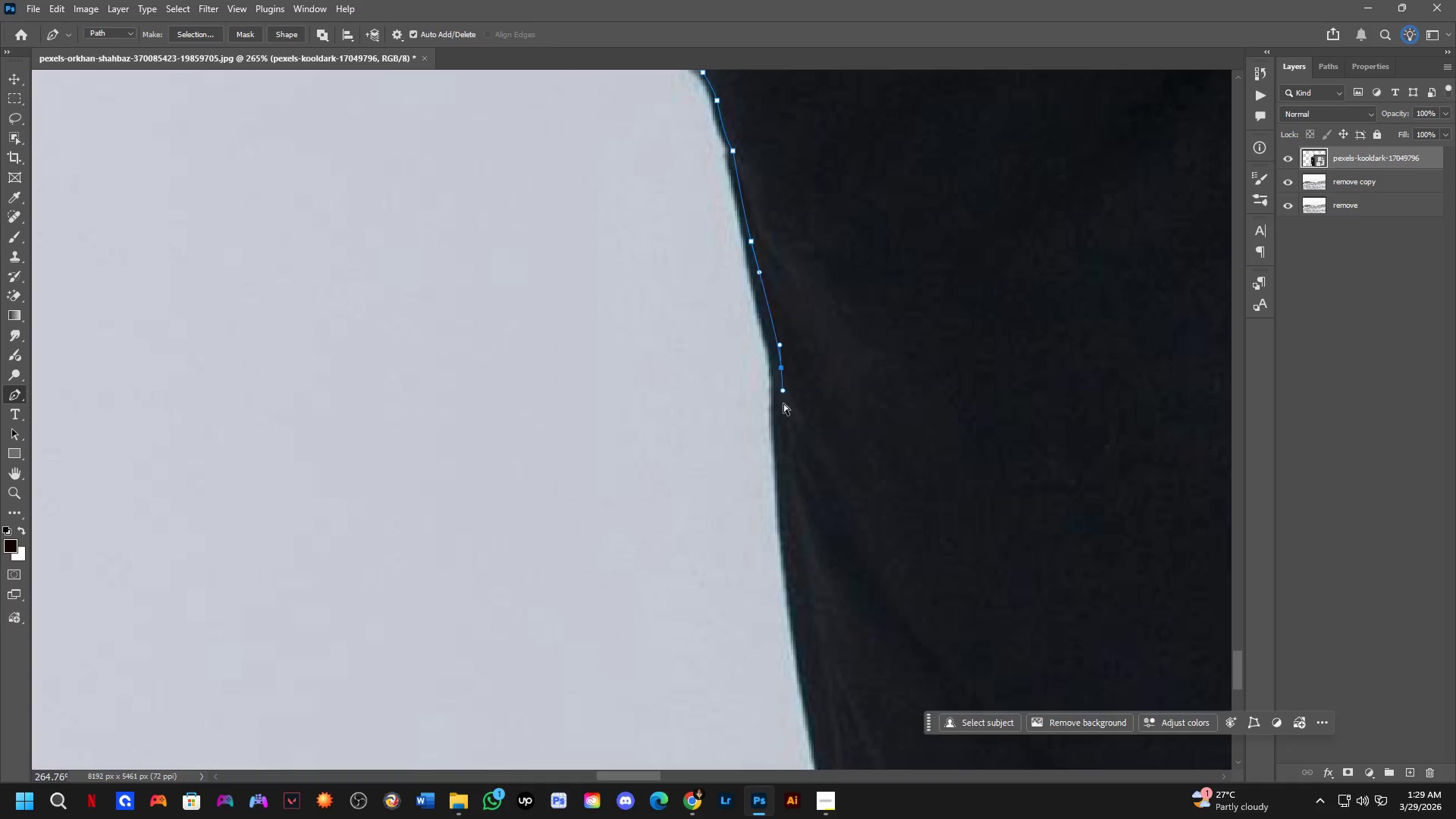 
key(Control+Z)
 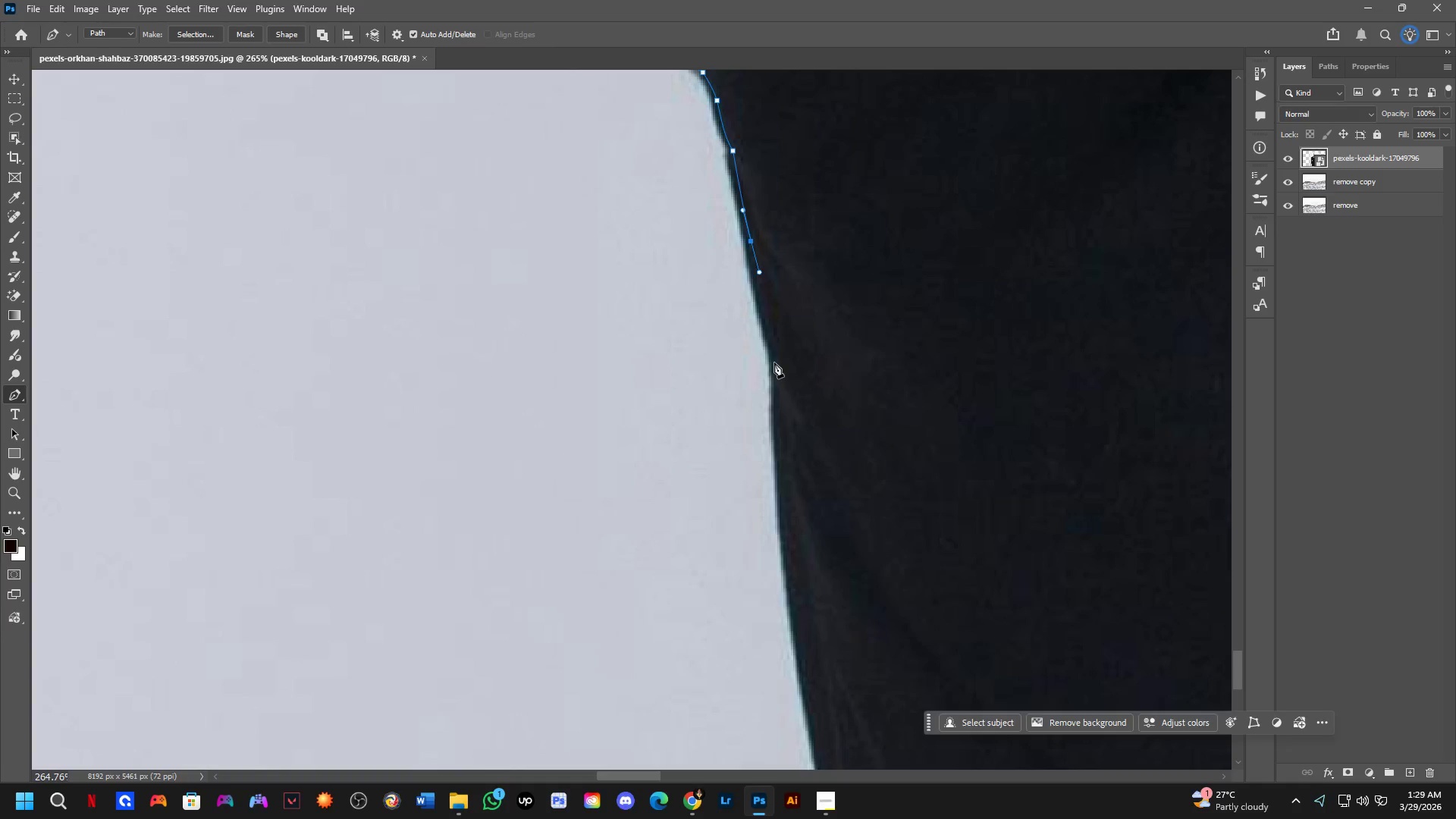 
left_click_drag(start_coordinate=[774, 362], to_coordinate=[779, 392])
 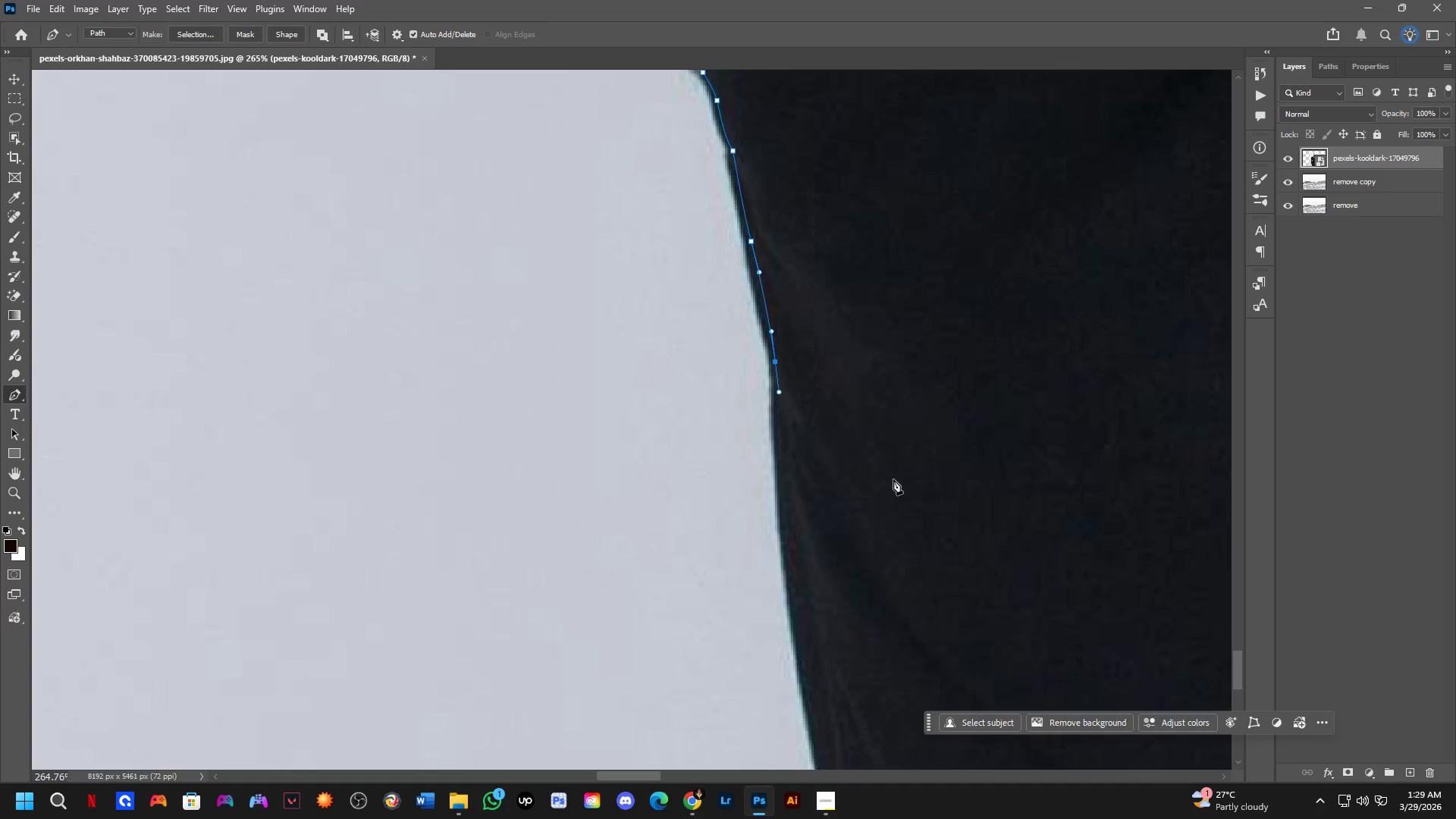 
wait(9.98)
 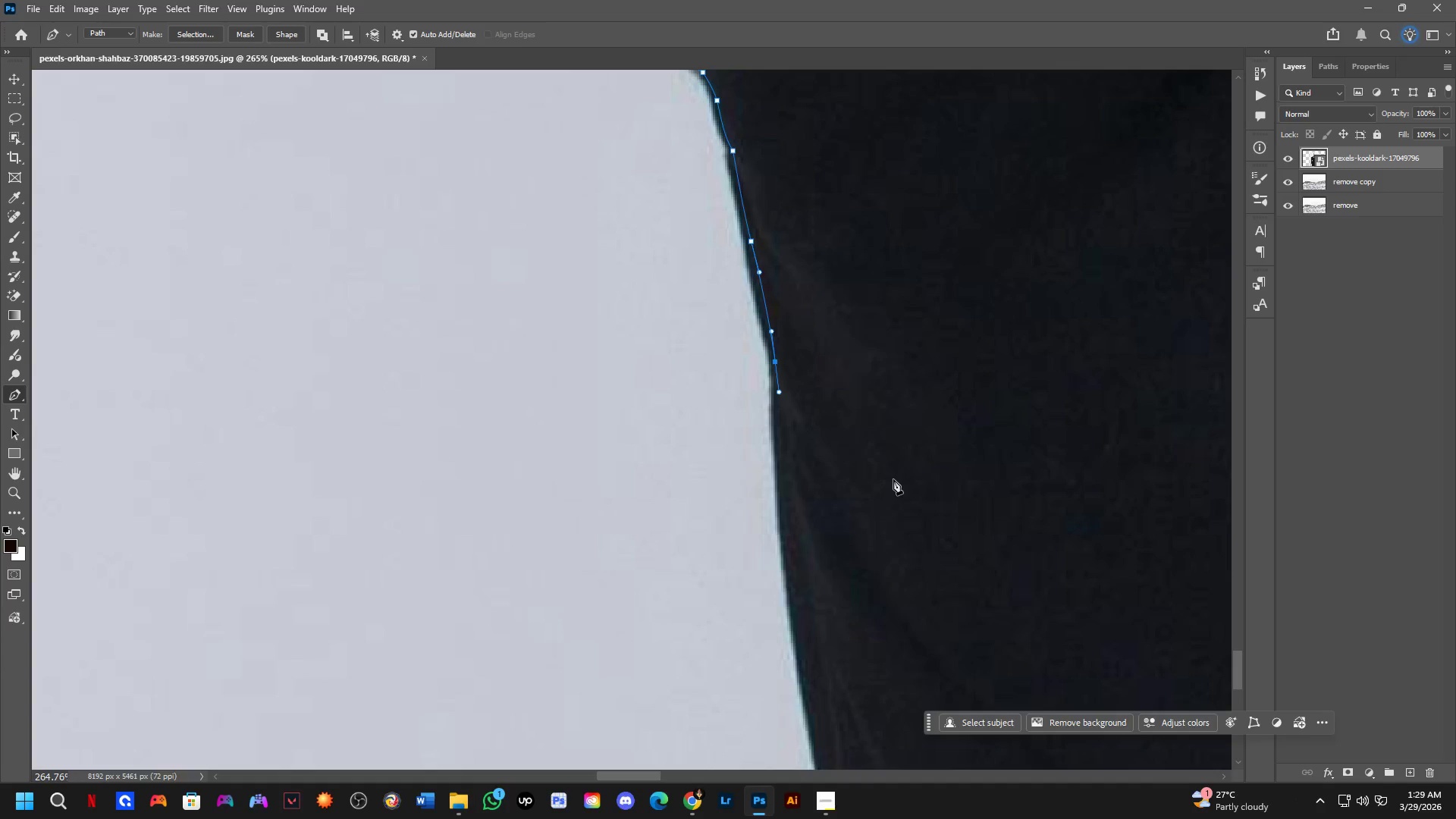 
scroll: coordinate [787, 409], scroll_direction: down, amount: 1.0
 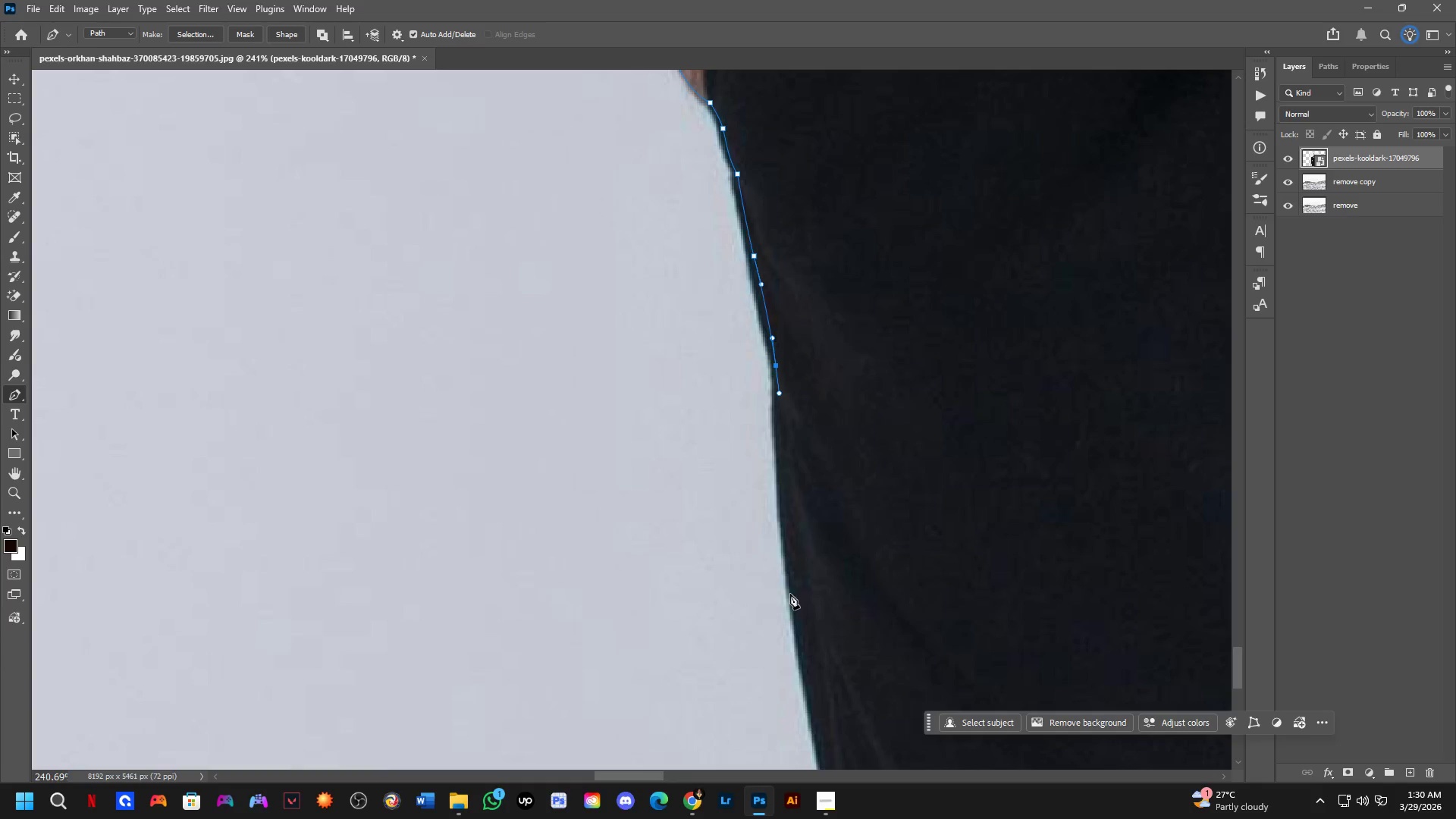 
left_click_drag(start_coordinate=[792, 604], to_coordinate=[807, 661])
 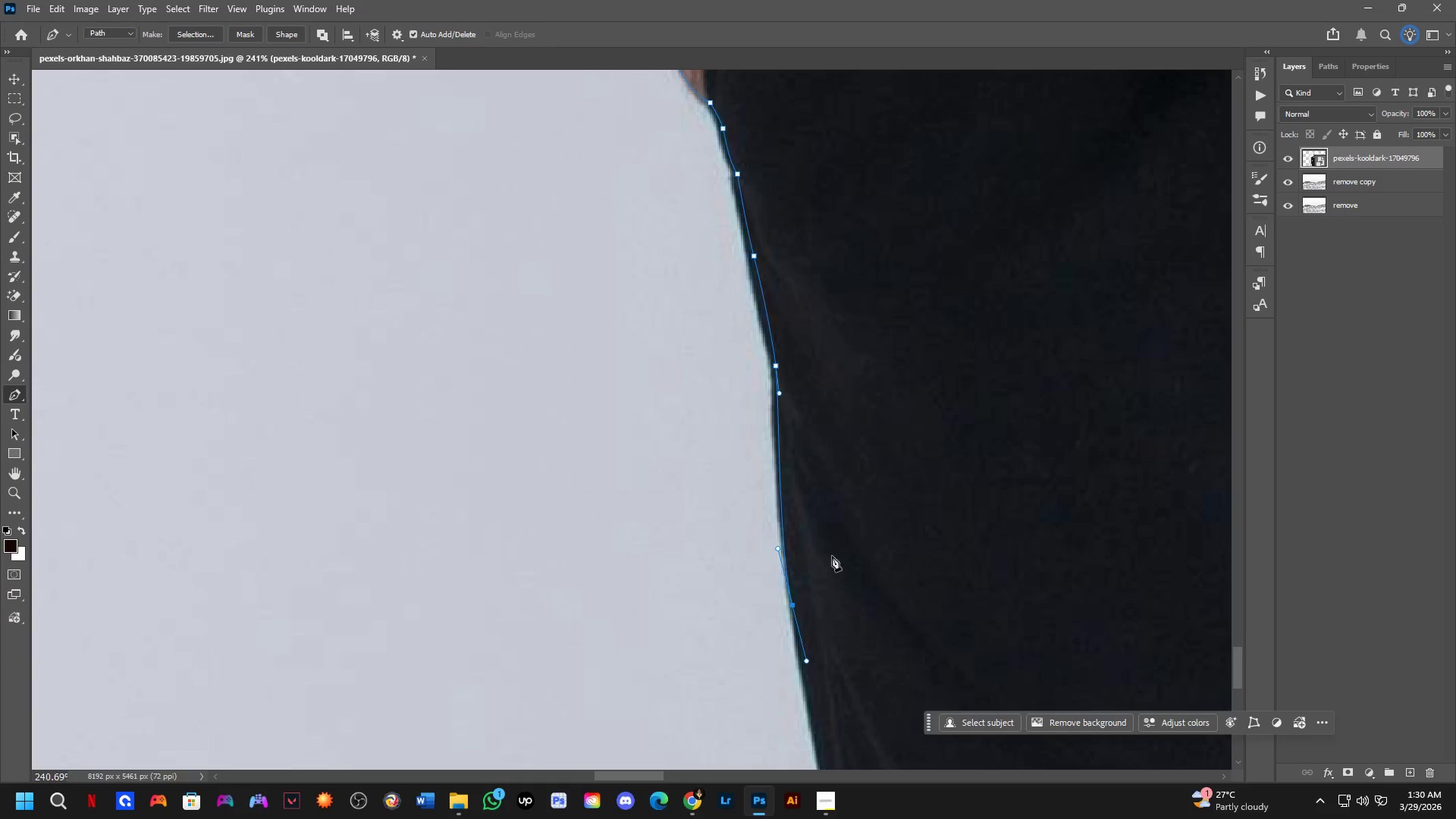 
scroll: coordinate [871, 531], scroll_direction: down, amount: 1.0
 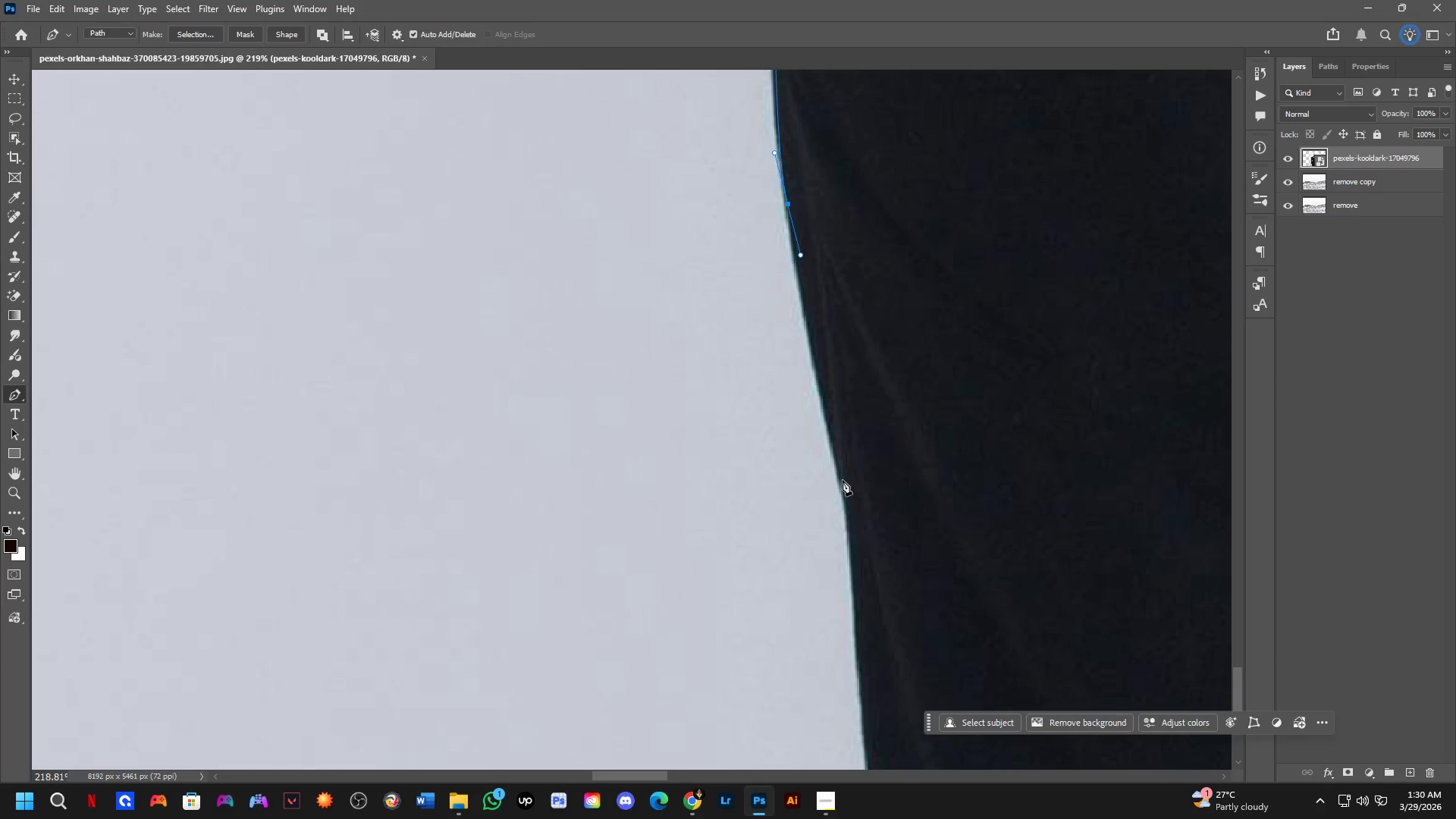 
left_click_drag(start_coordinate=[840, 479], to_coordinate=[852, 526])
 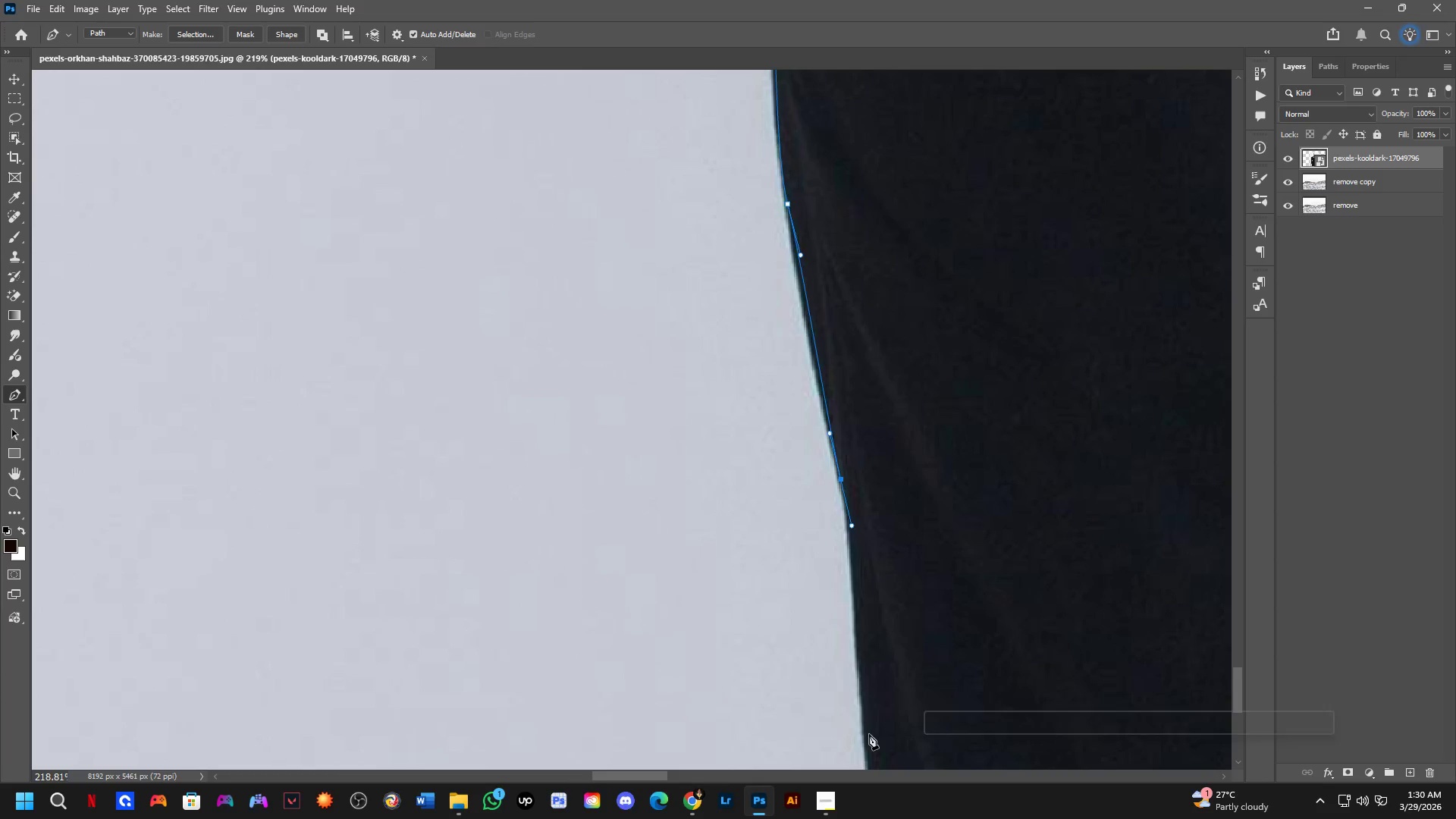 
left_click([869, 734])
 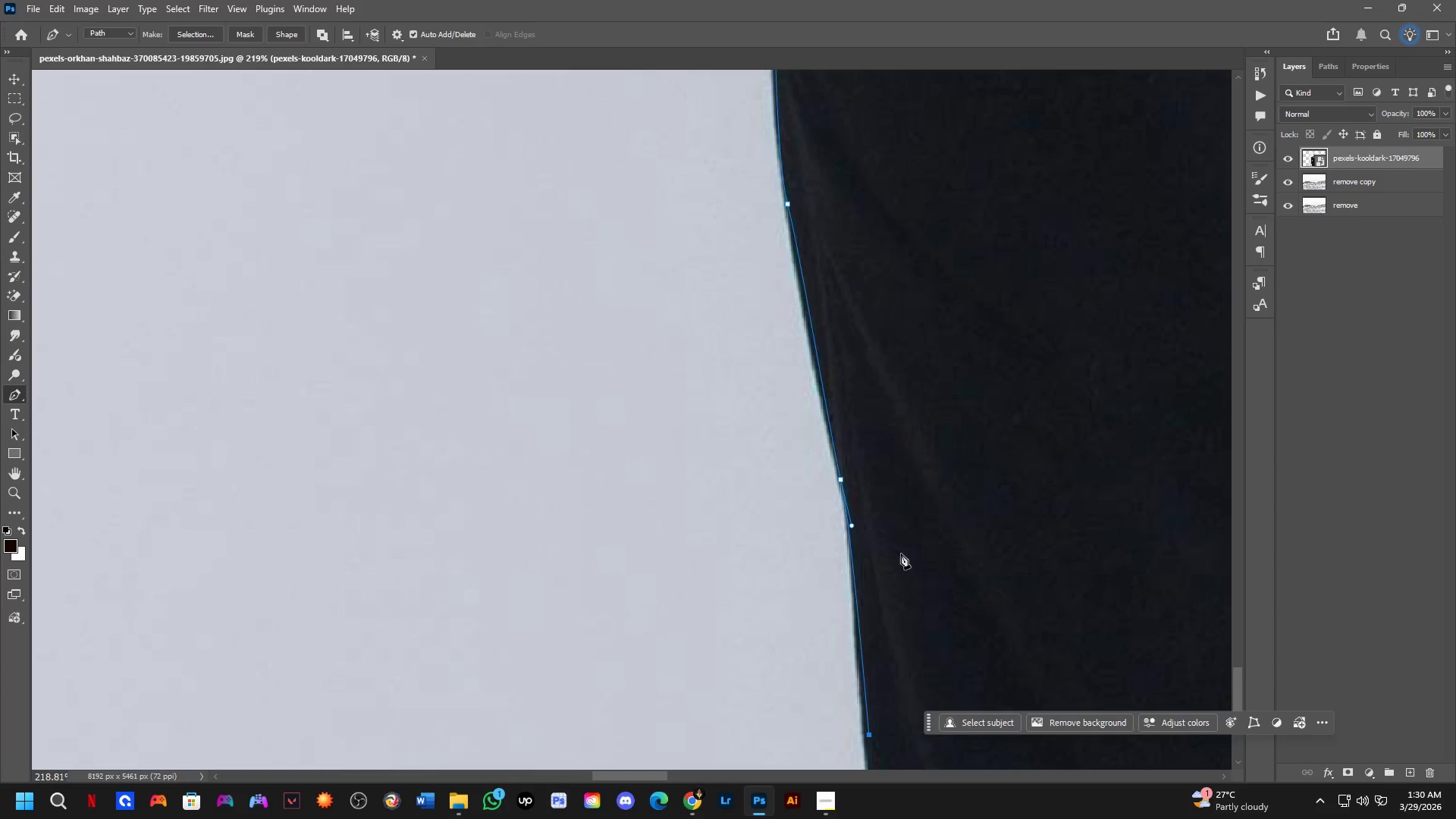 
scroll: coordinate [893, 513], scroll_direction: down, amount: 11.0
 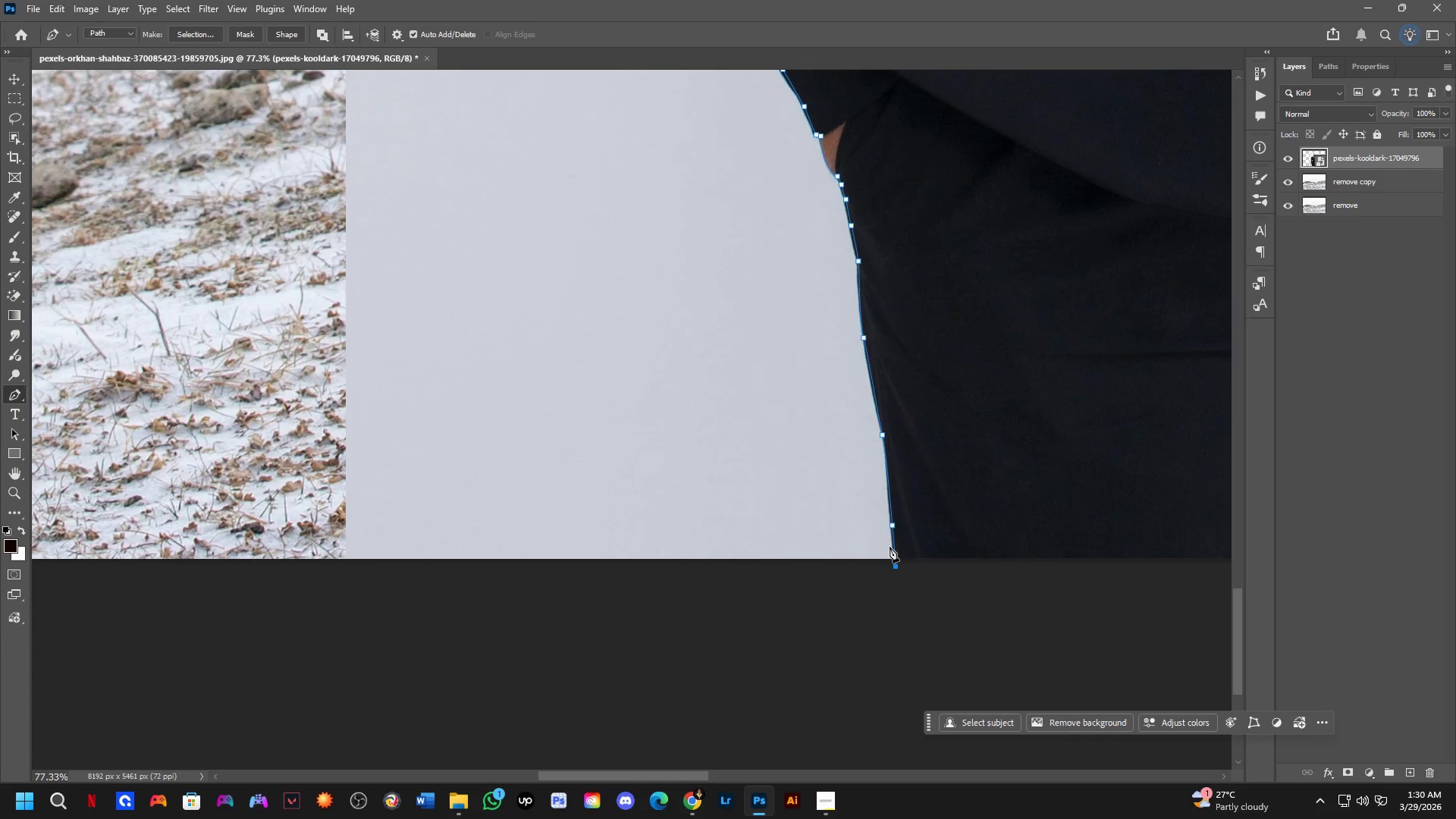 
hold_key(key=Space, duration=0.56)
 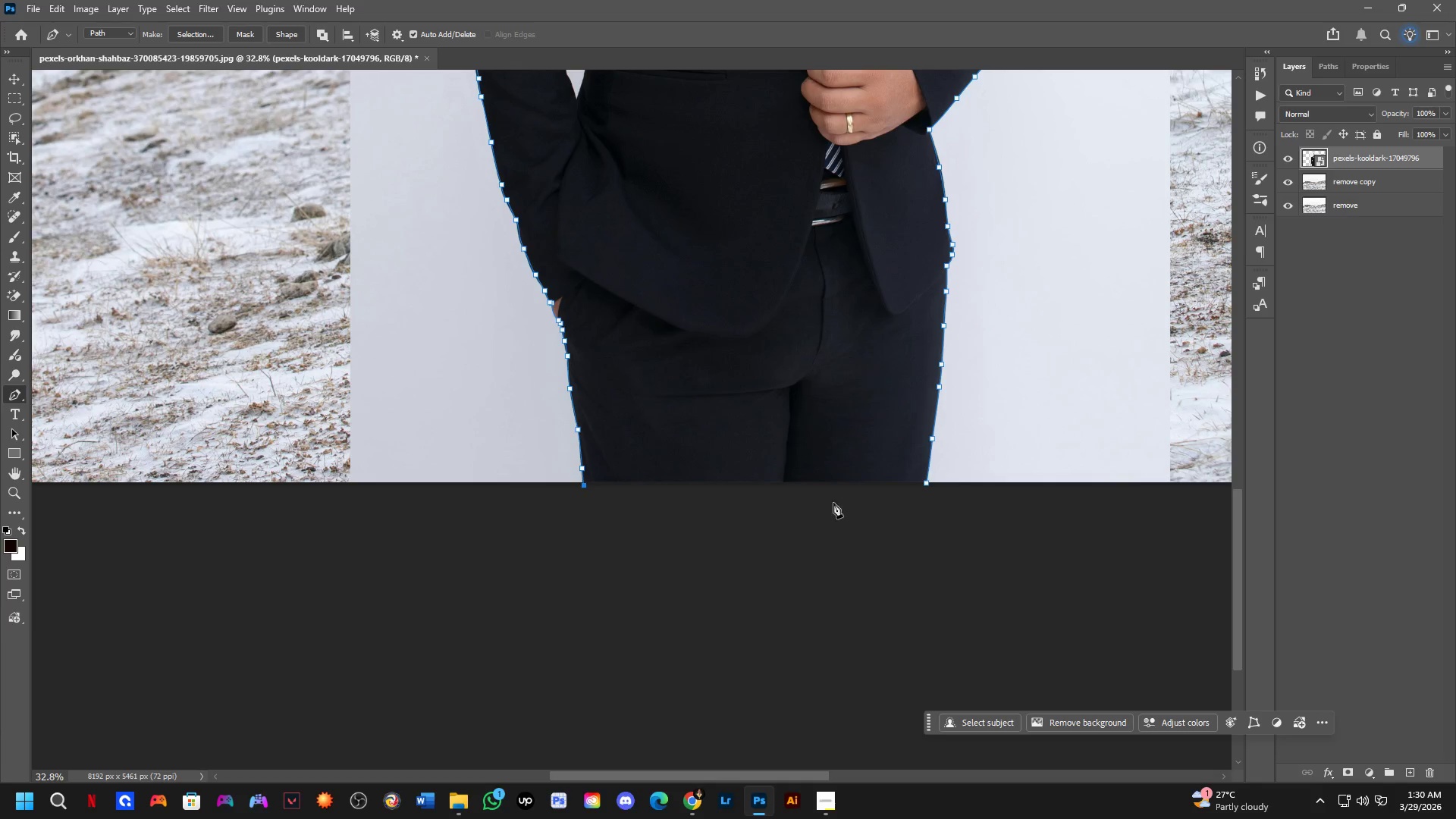 
left_click_drag(start_coordinate=[1010, 456], to_coordinate=[689, 450])
 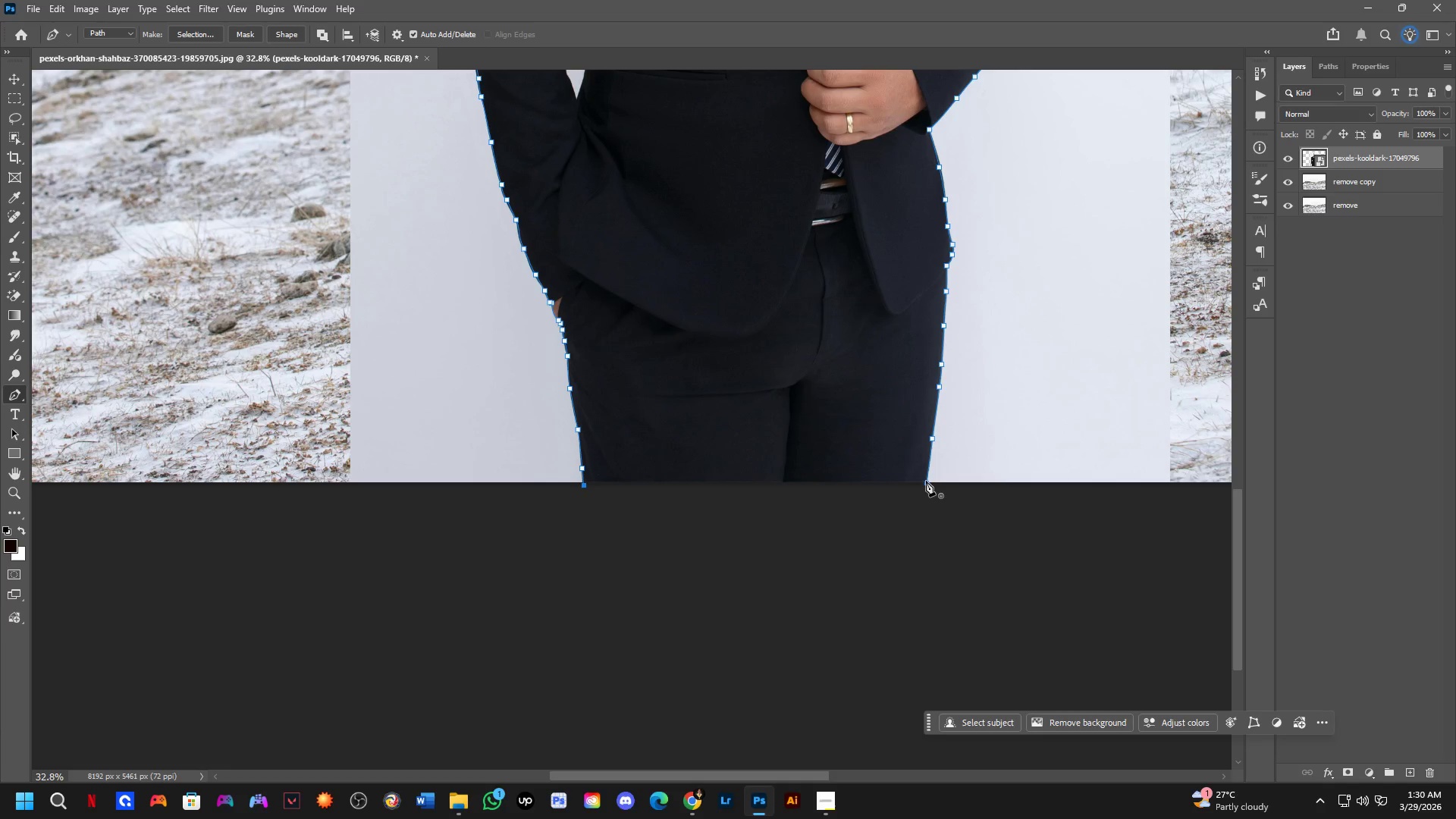 
scroll: coordinate [918, 435], scroll_direction: down, amount: 9.0
 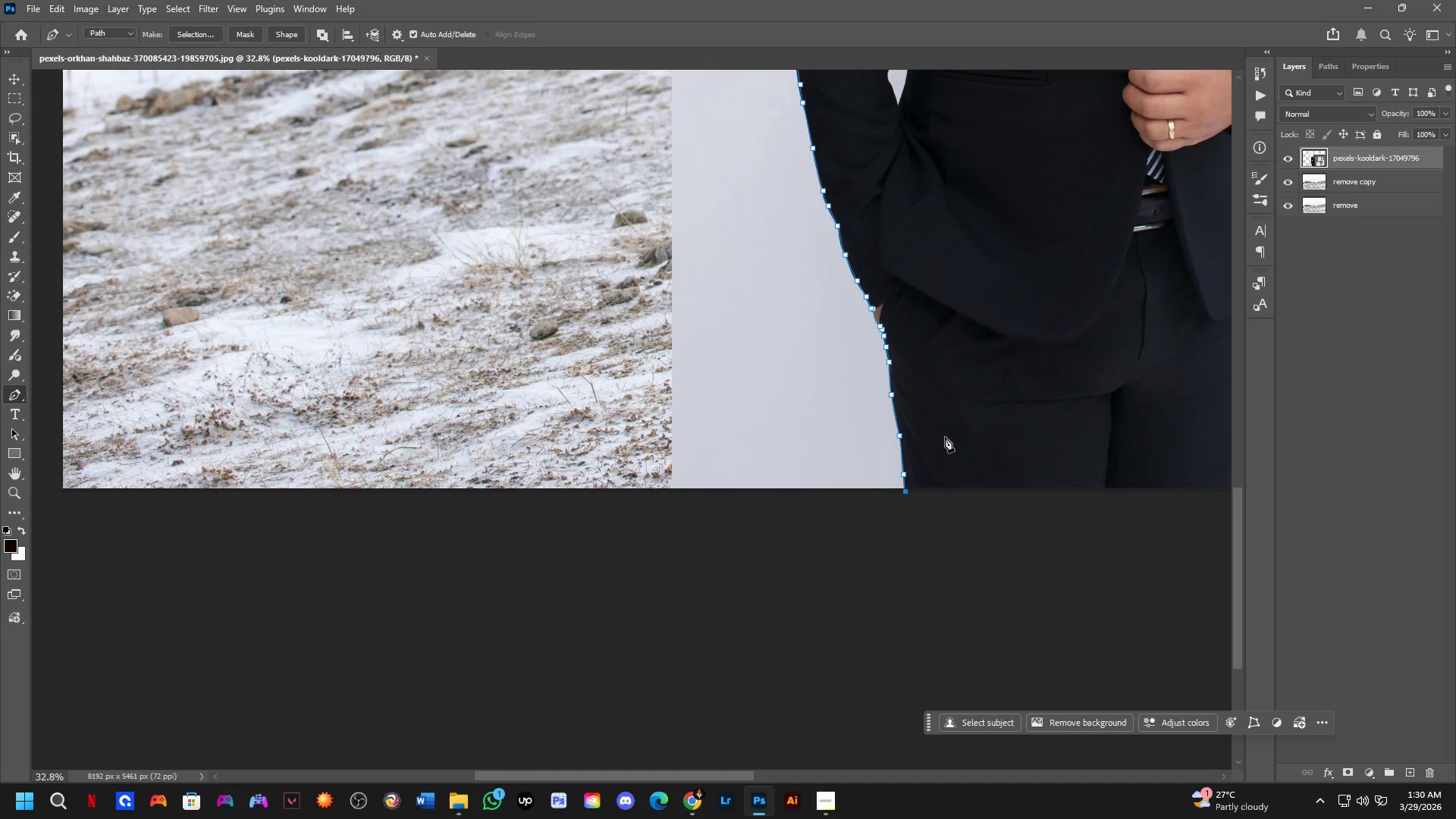 
left_click([927, 485])
 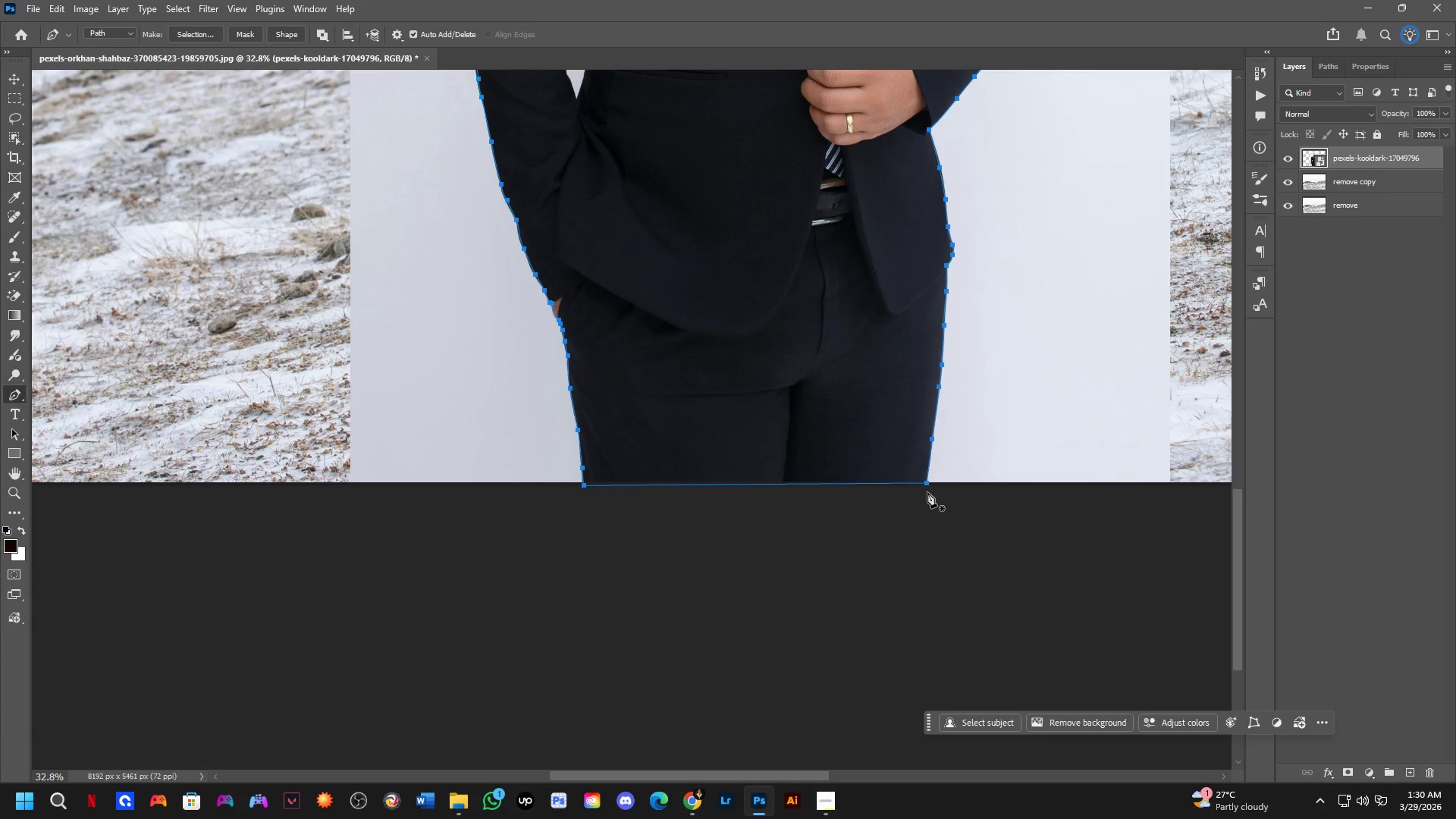 
hold_key(key=Space, duration=0.64)
 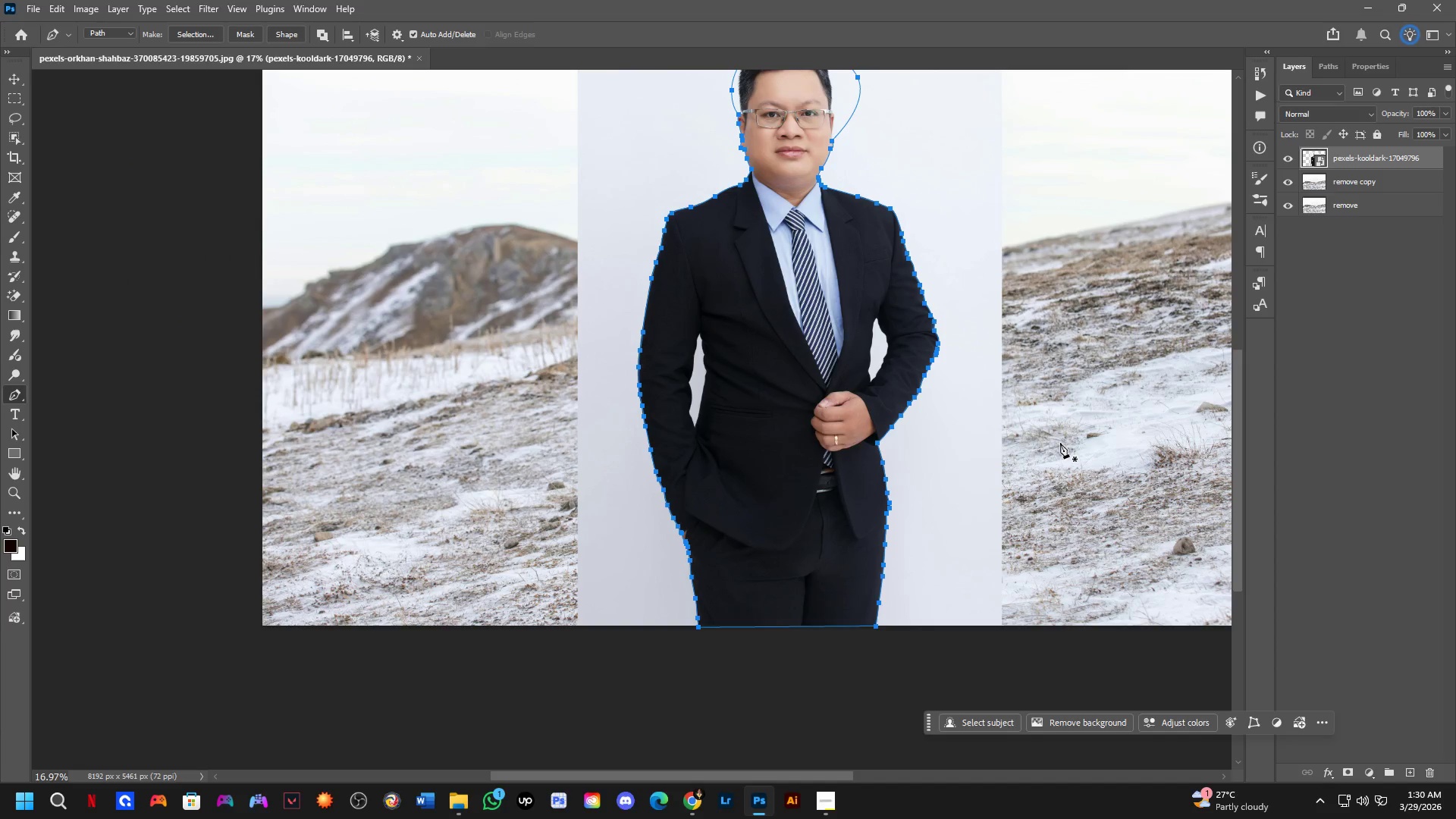 
left_click_drag(start_coordinate=[916, 278], to_coordinate=[952, 460])
 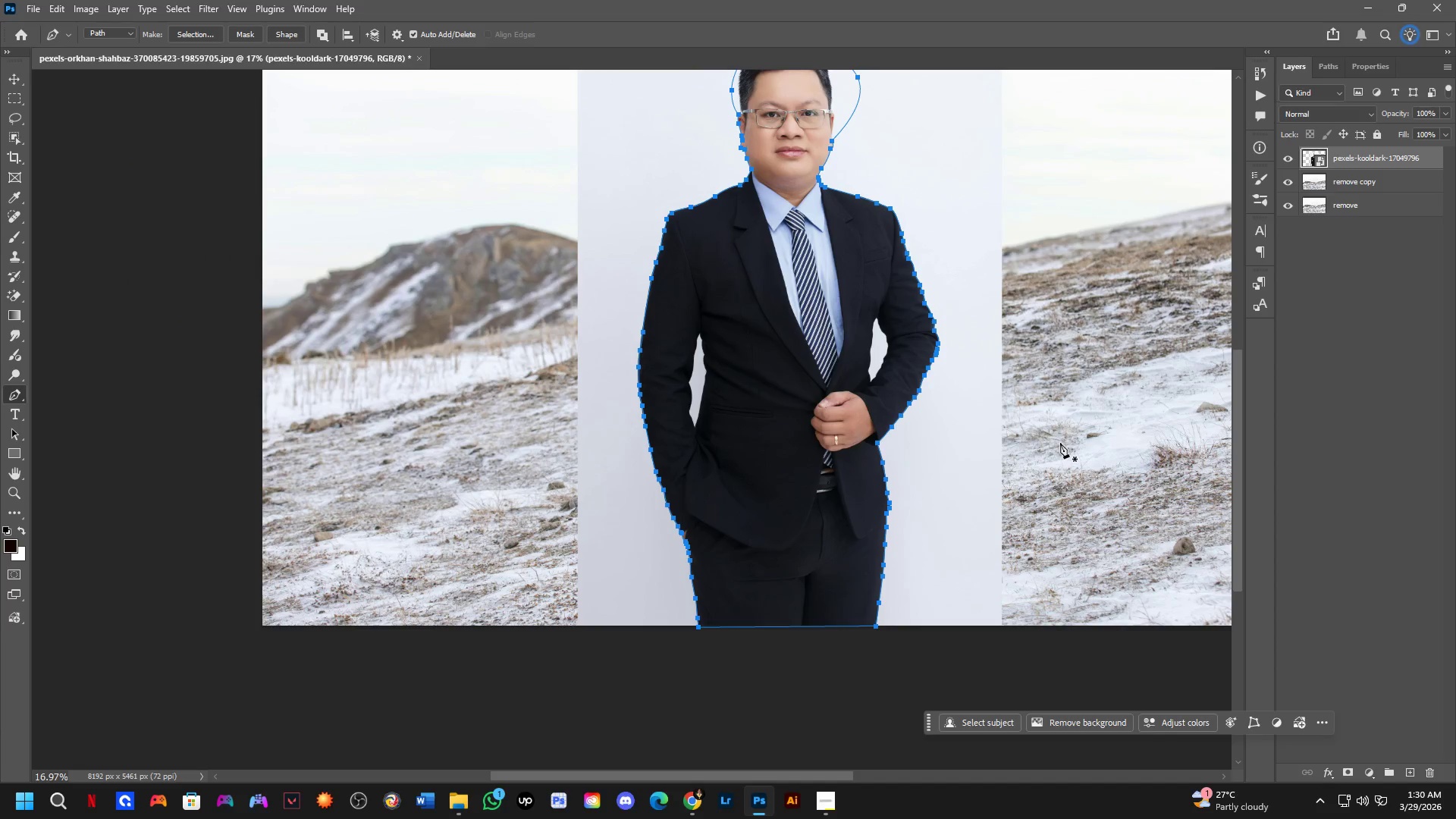 
scroll: coordinate [950, 369], scroll_direction: down, amount: 7.0
 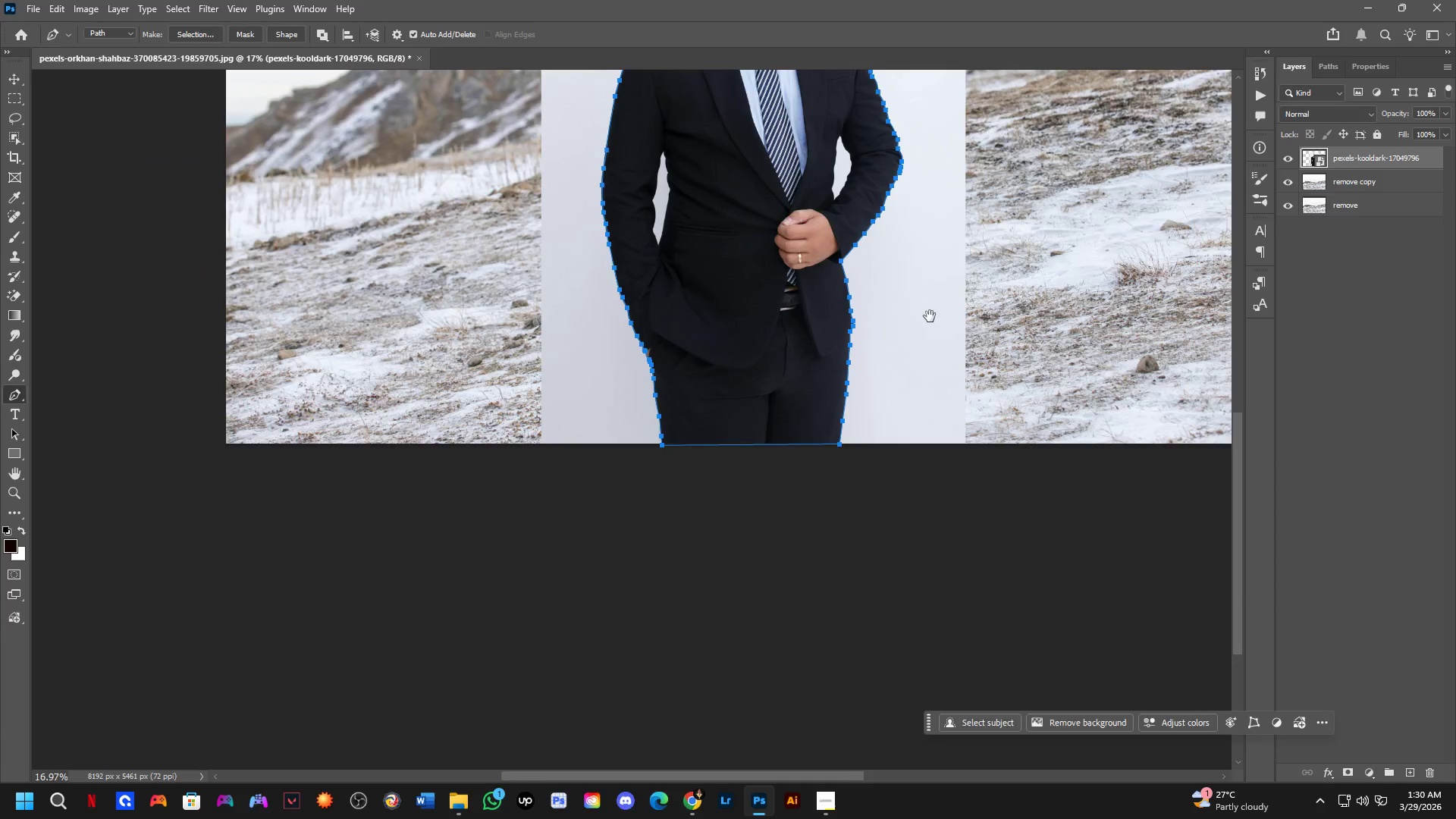 
key(Control+NumpadEnter)
 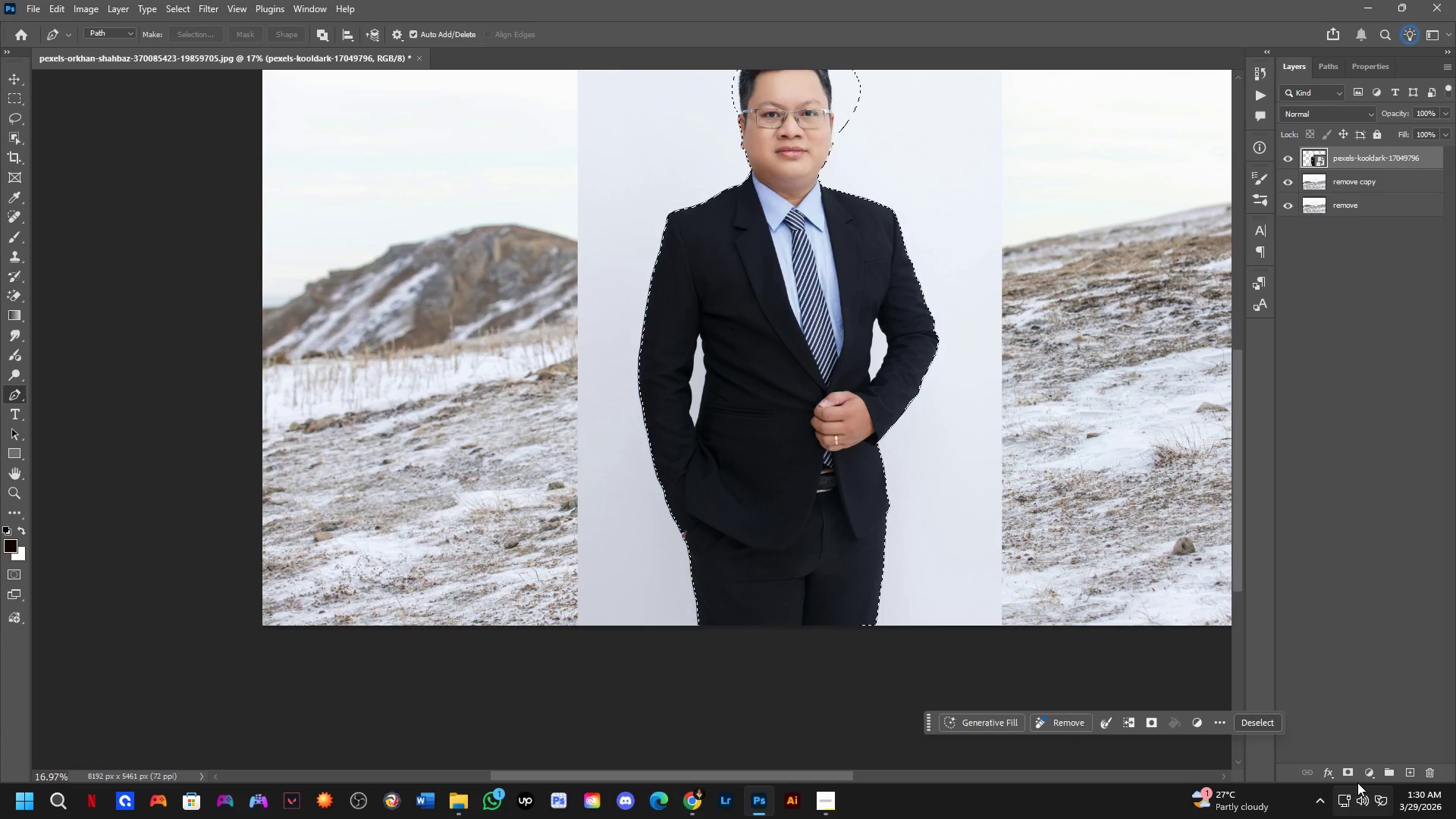 
left_click([1356, 776])
 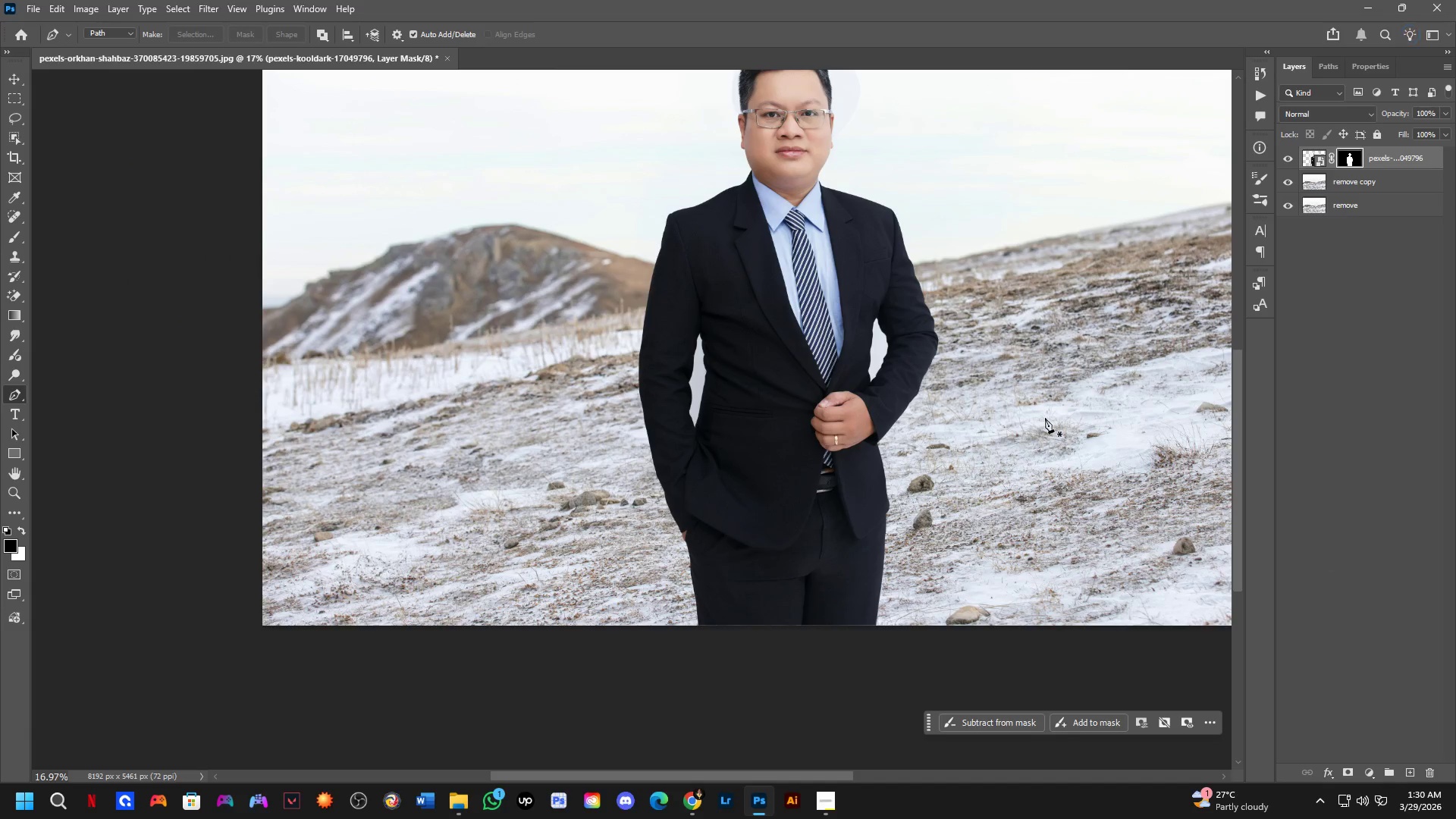 
scroll: coordinate [864, 353], scroll_direction: down, amount: 7.0
 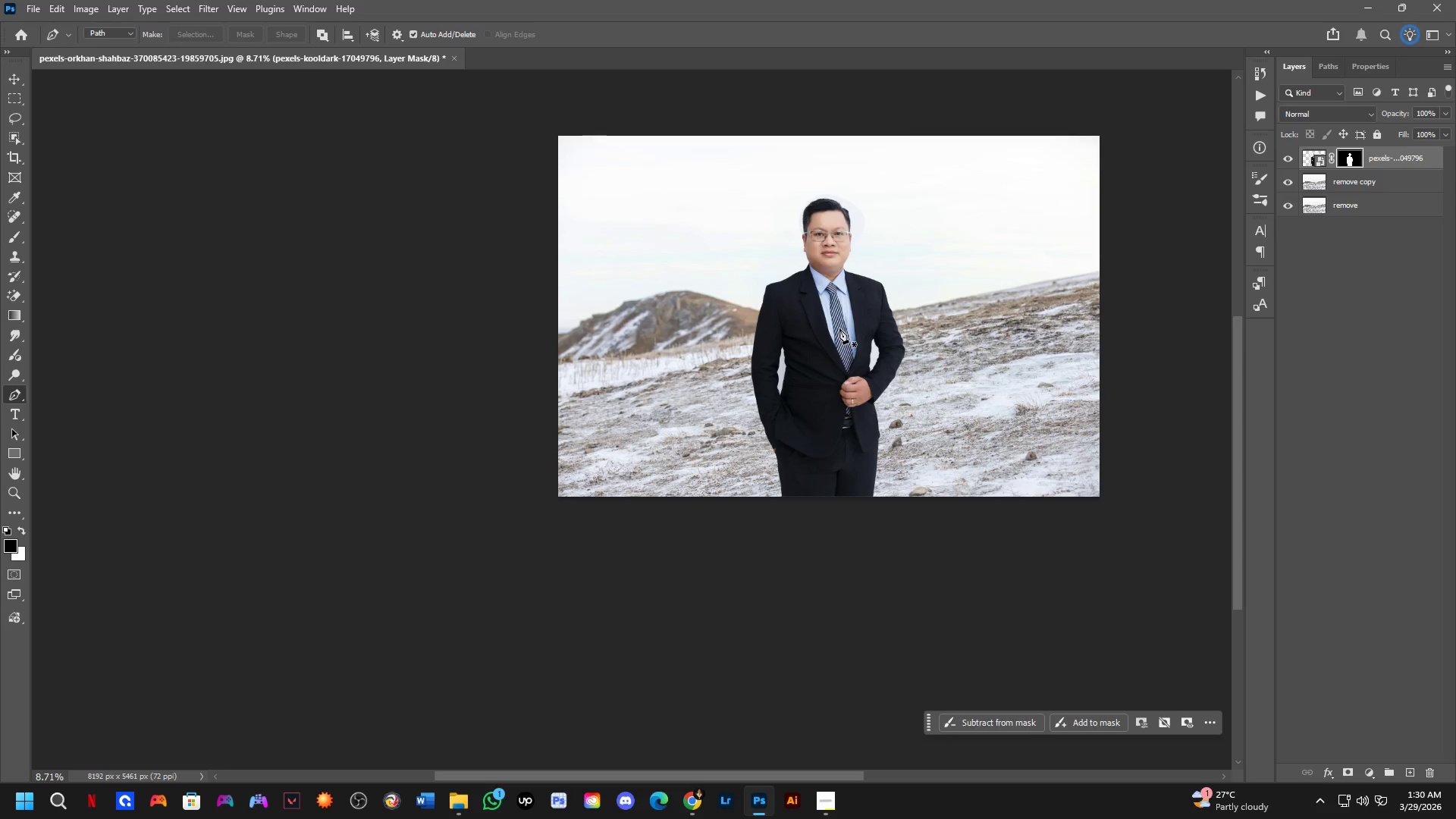 
scroll: coordinate [821, 275], scroll_direction: up, amount: 9.0
 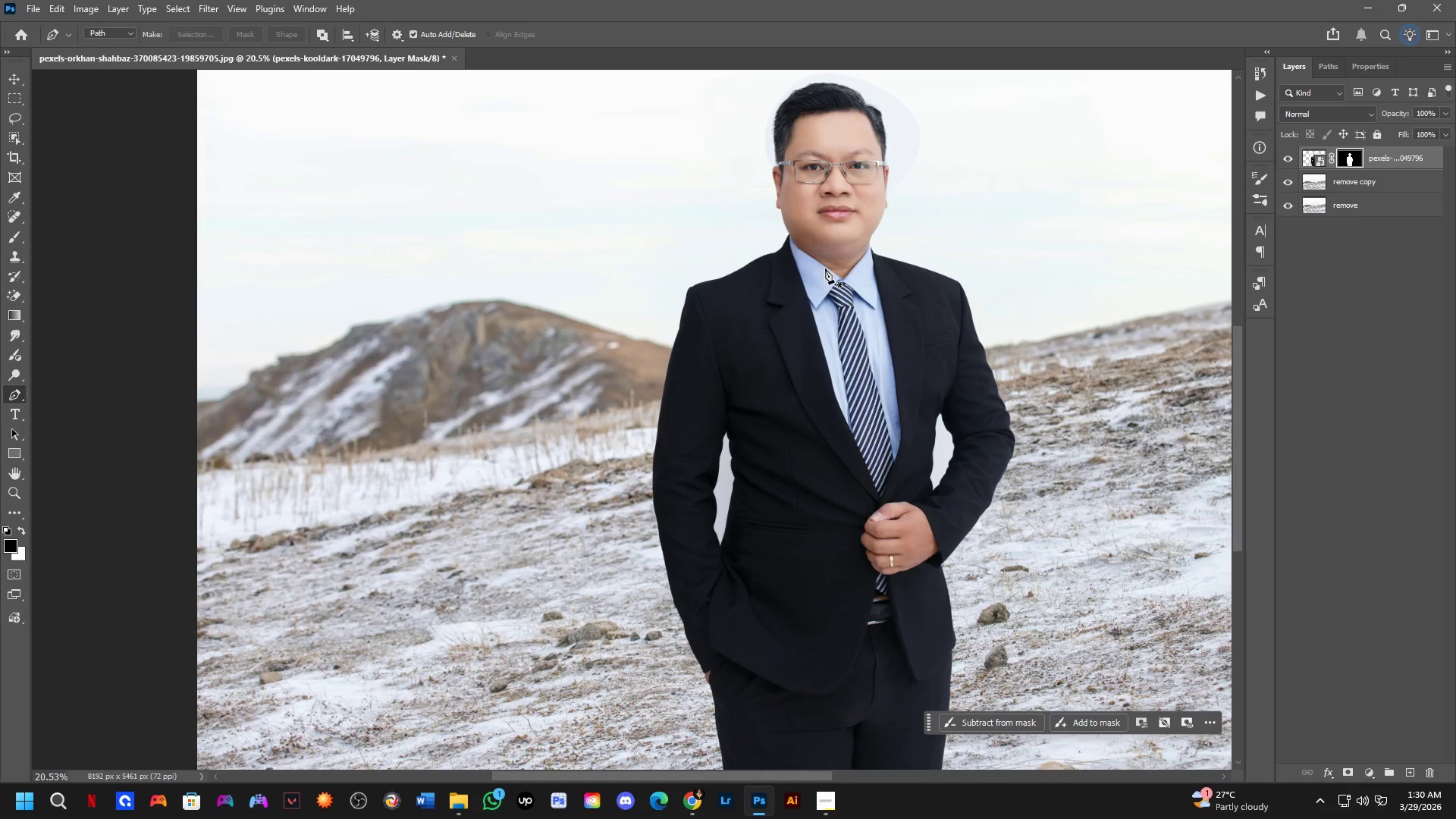 
wait(12.12)
 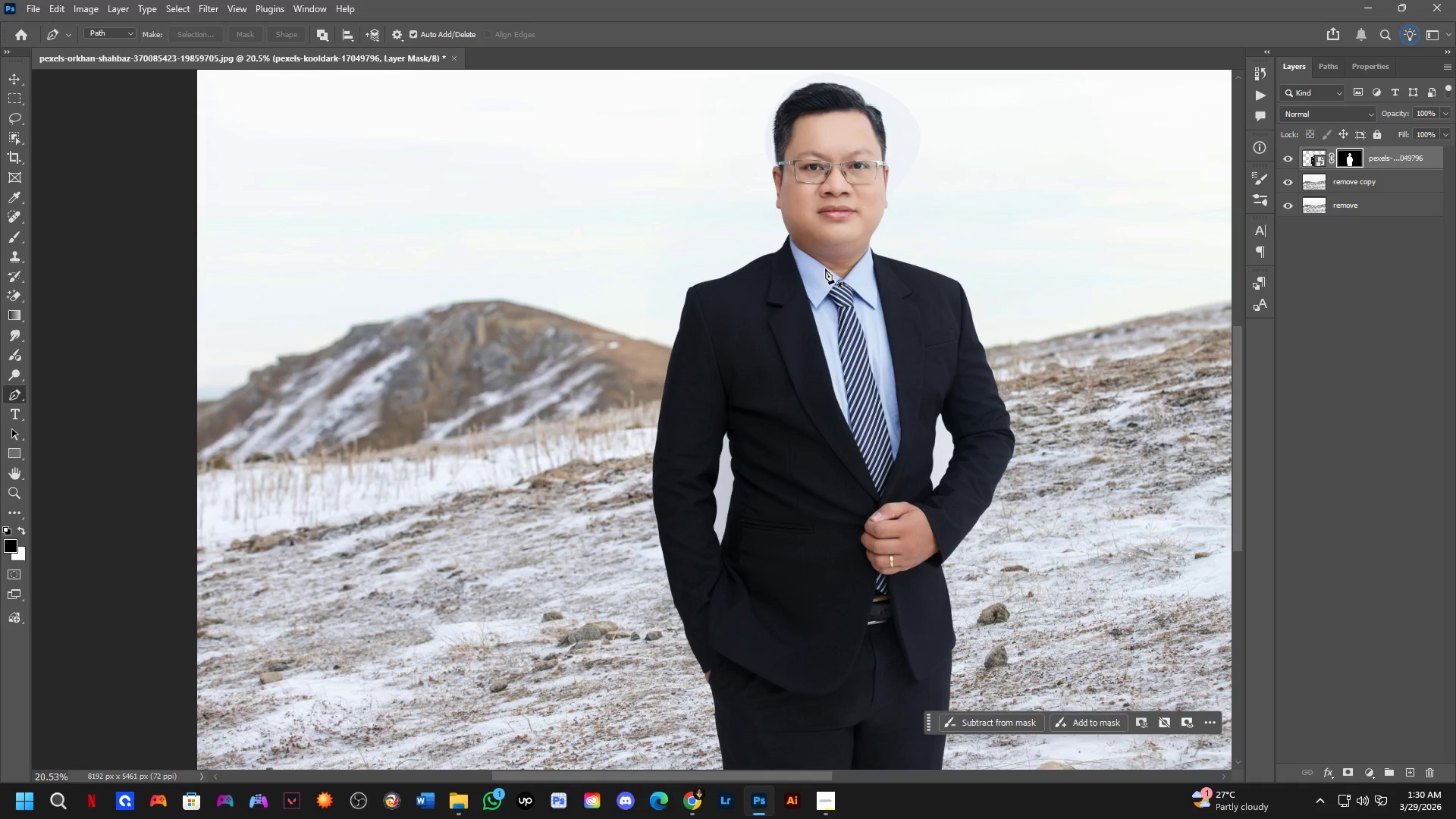 
scroll: coordinate [842, 269], scroll_direction: down, amount: 2.0
 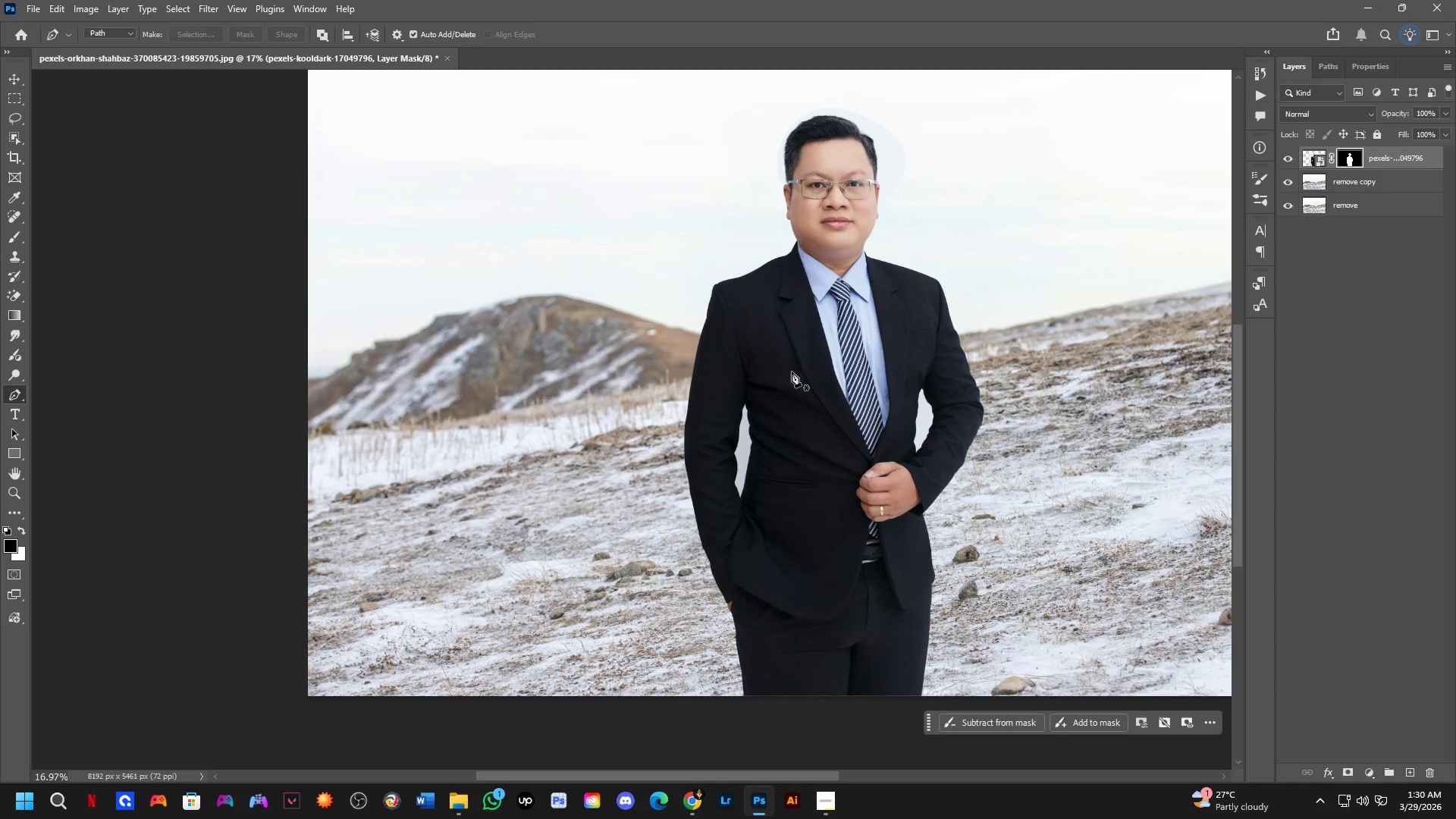 
hold_key(key=Space, duration=0.53)
 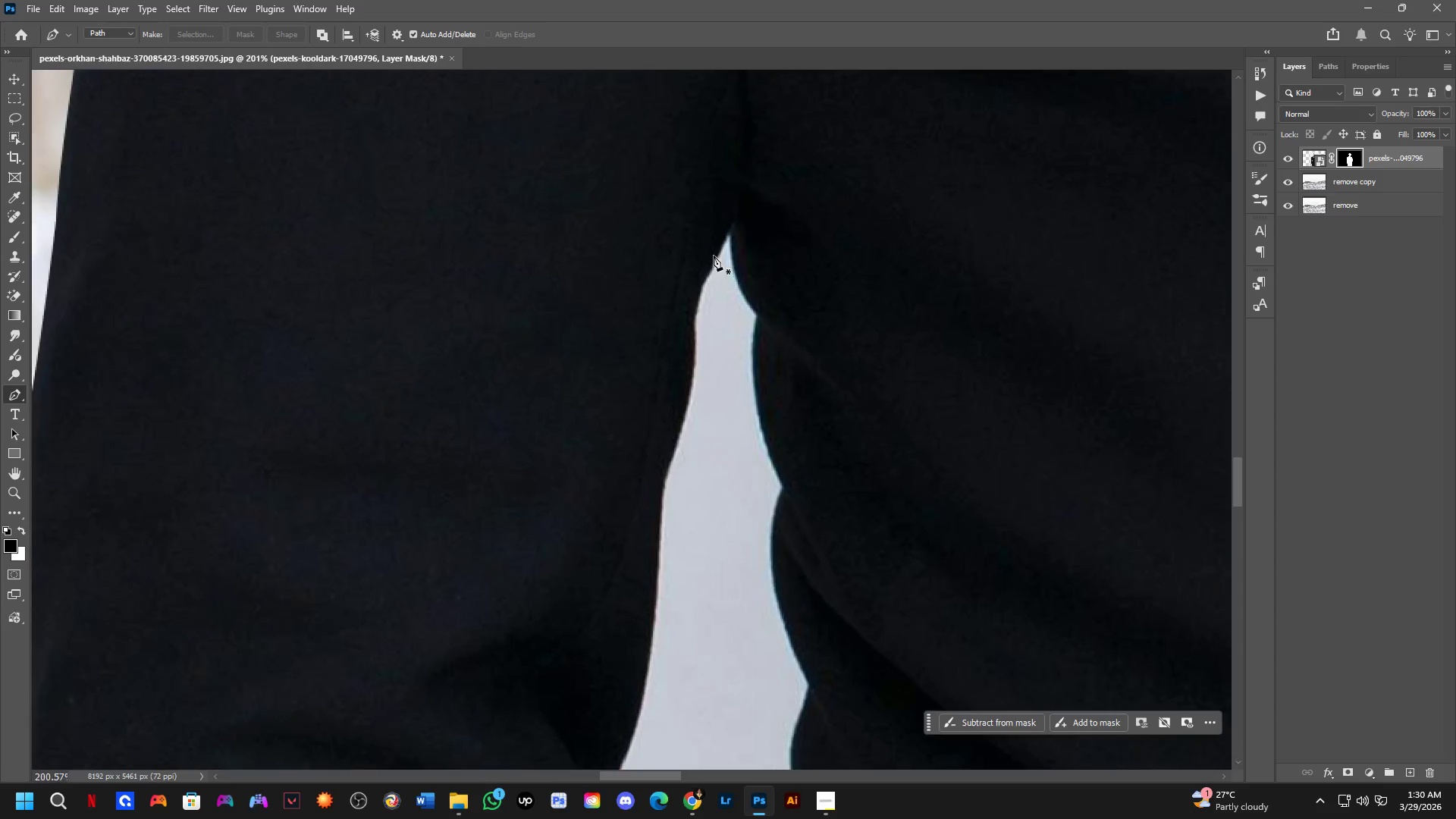 
left_click_drag(start_coordinate=[675, 472], to_coordinate=[700, 336])
 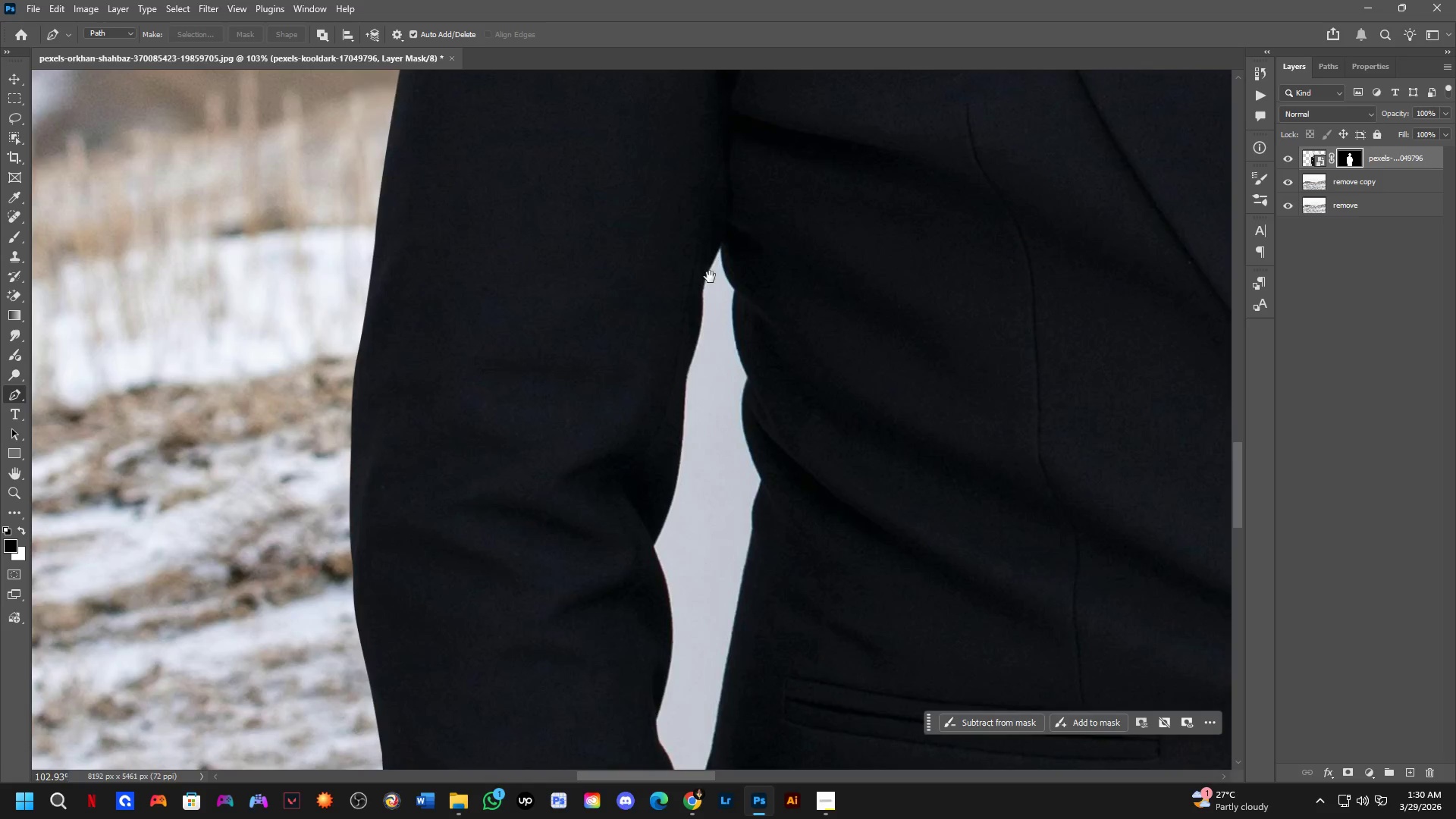 
scroll: coordinate [732, 231], scroll_direction: up, amount: 29.0
 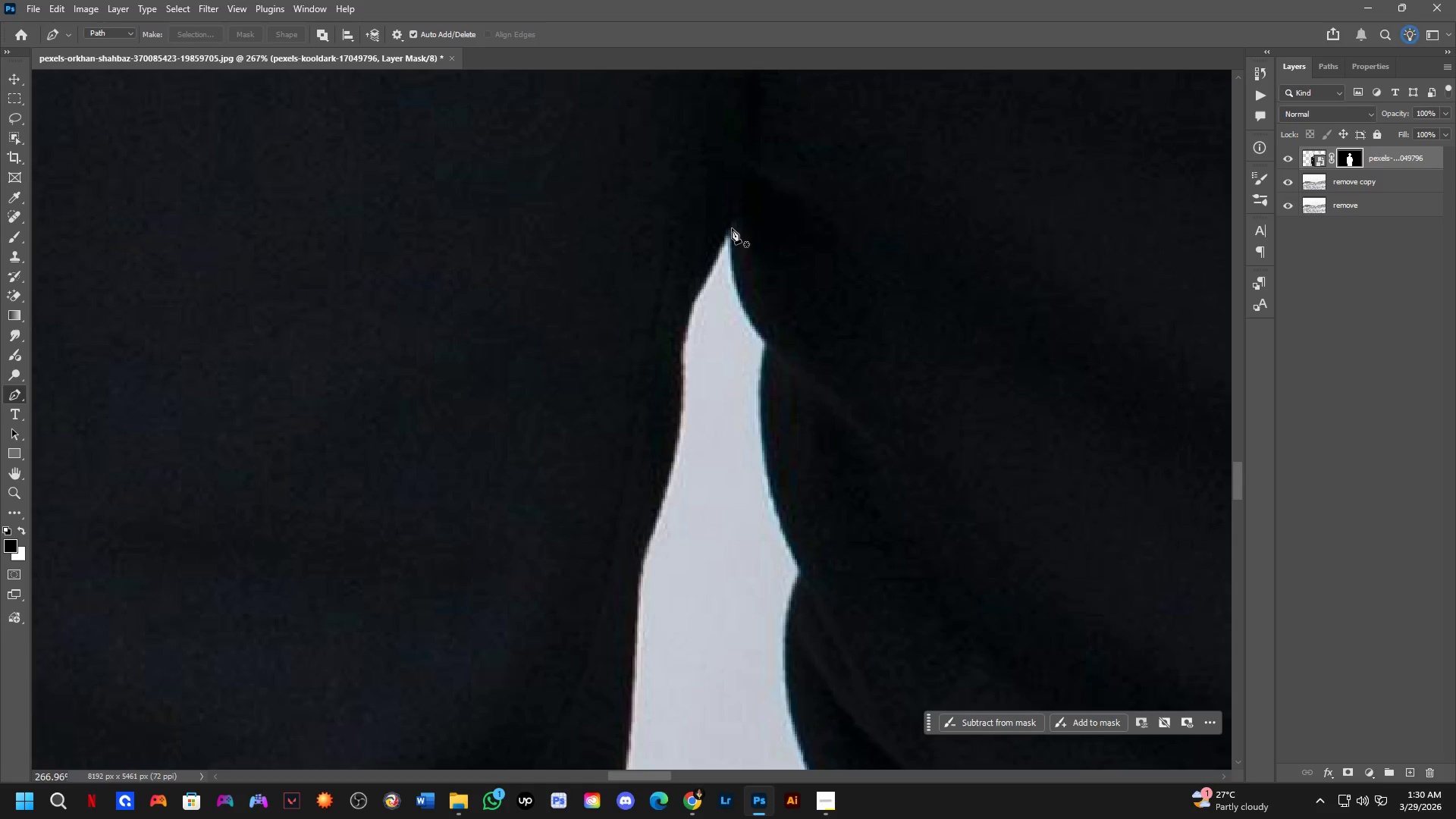 
left_click([732, 228])
 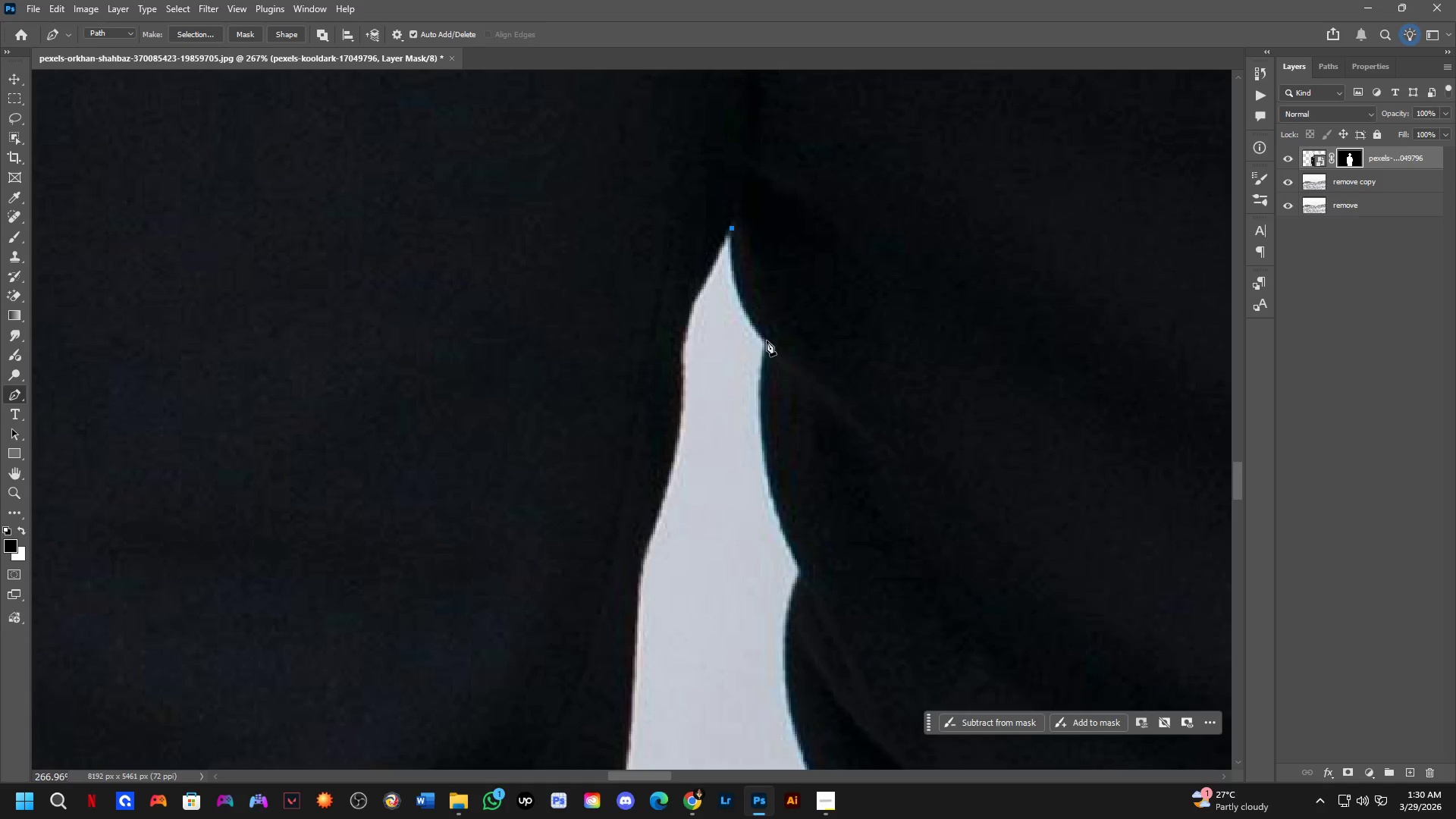 
left_click_drag(start_coordinate=[768, 339], to_coordinate=[805, 378])
 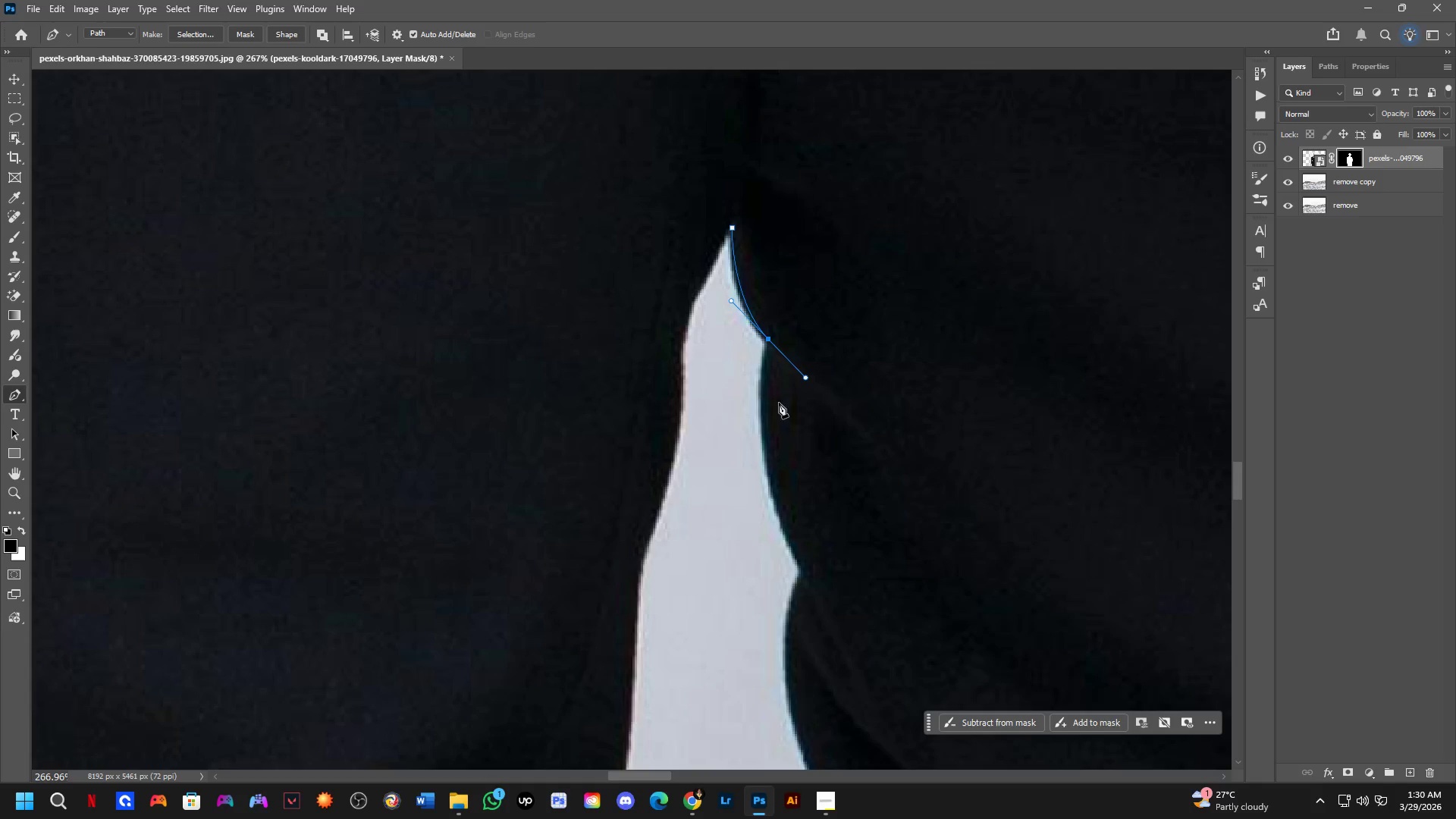 
hold_key(key=Space, duration=0.59)
 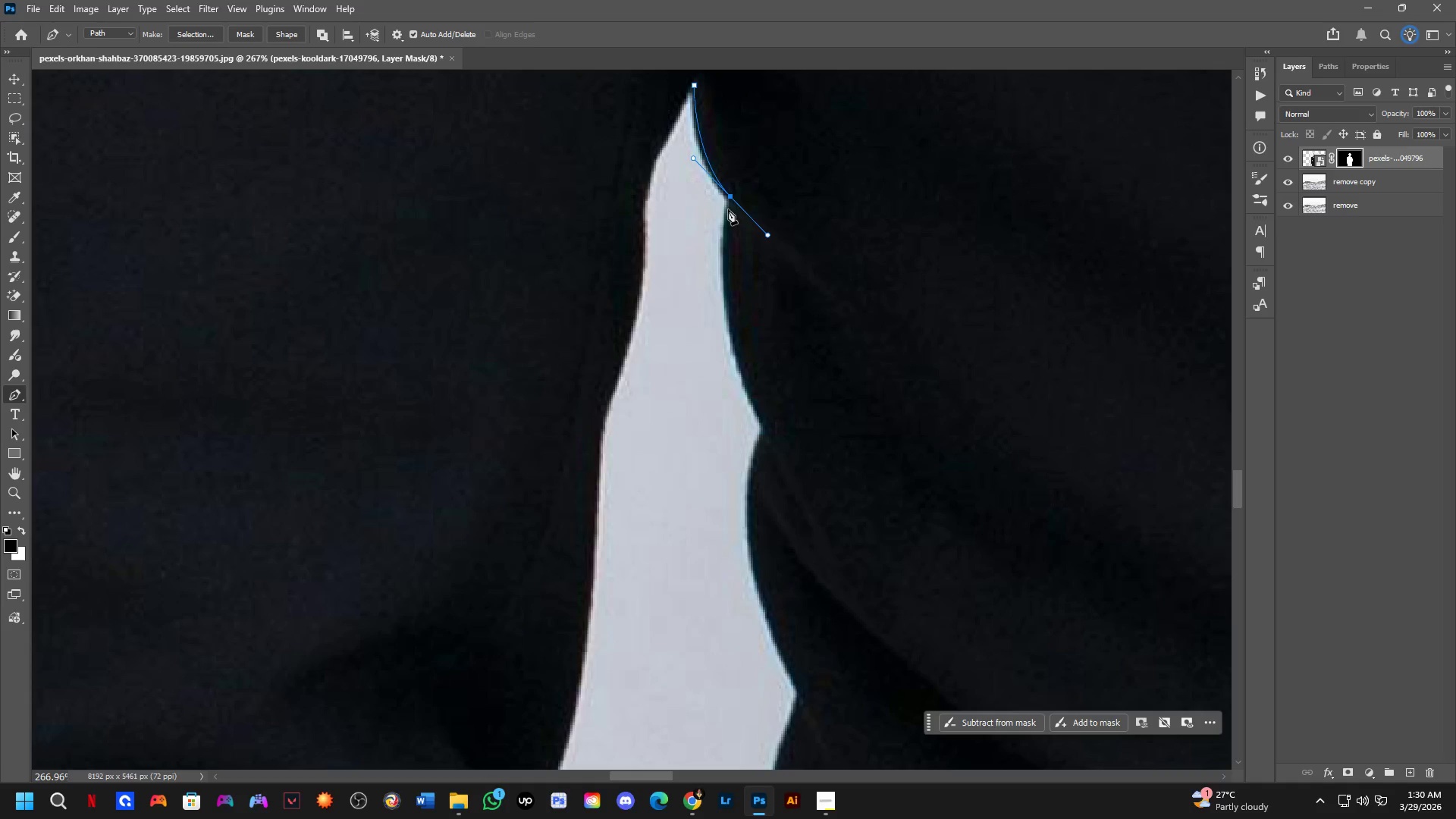 
left_click_drag(start_coordinate=[762, 419], to_coordinate=[724, 277])
 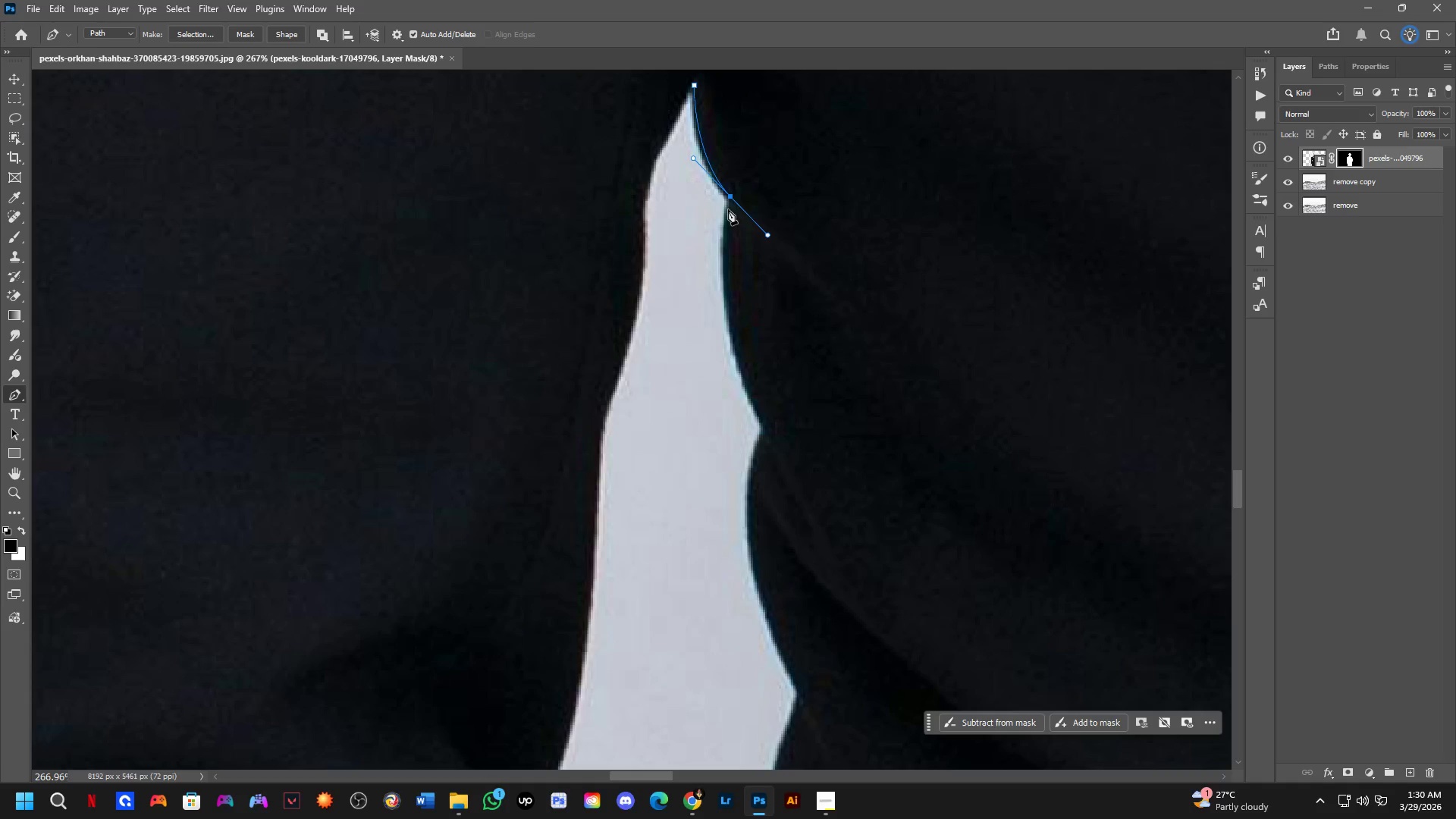 
hold_key(key=AltLeft, duration=0.55)
 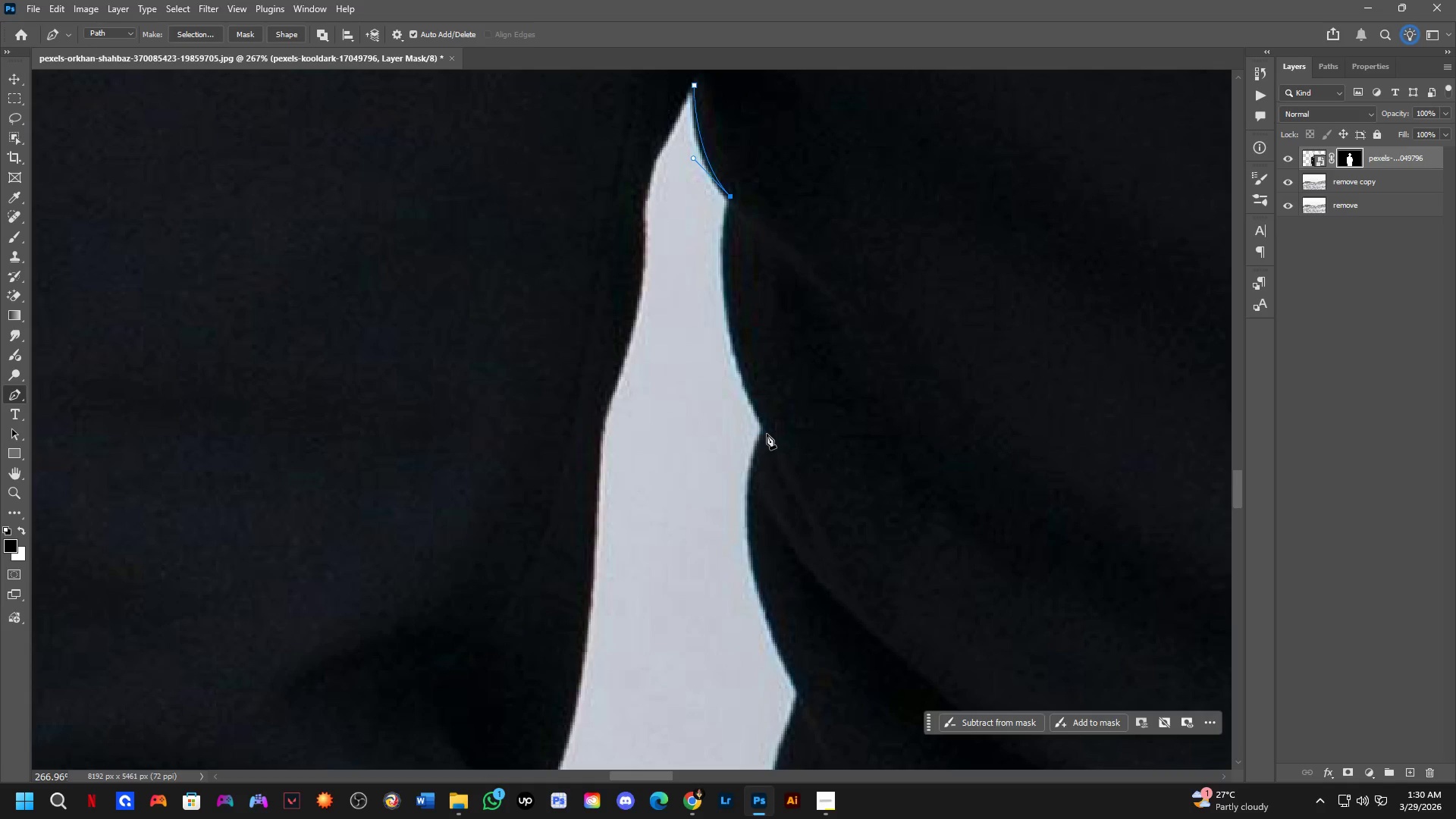 
left_click_drag(start_coordinate=[767, 428], to_coordinate=[823, 537])
 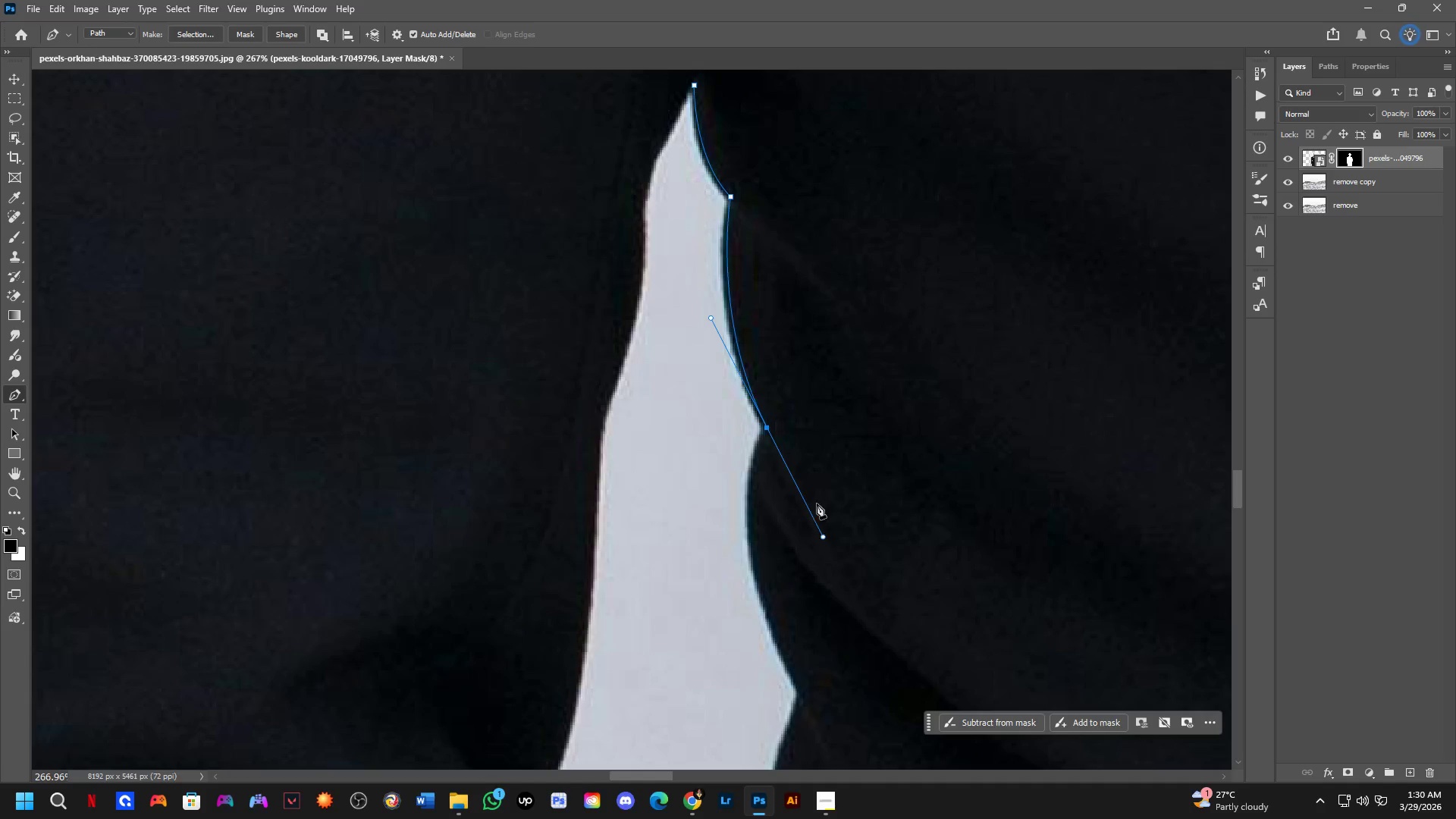 
hold_key(key=Space, duration=0.58)
 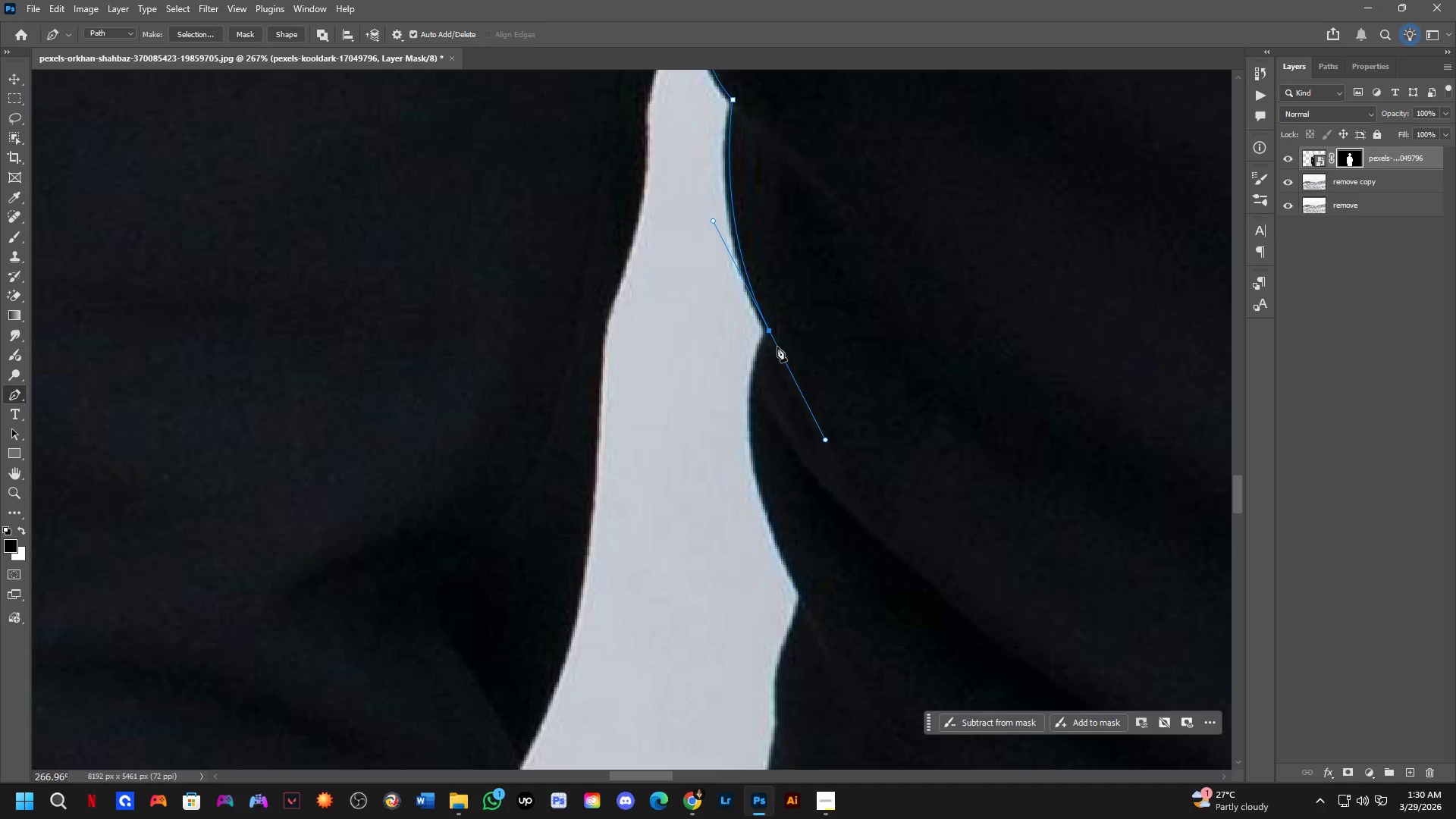 
left_click_drag(start_coordinate=[858, 438], to_coordinate=[860, 341])
 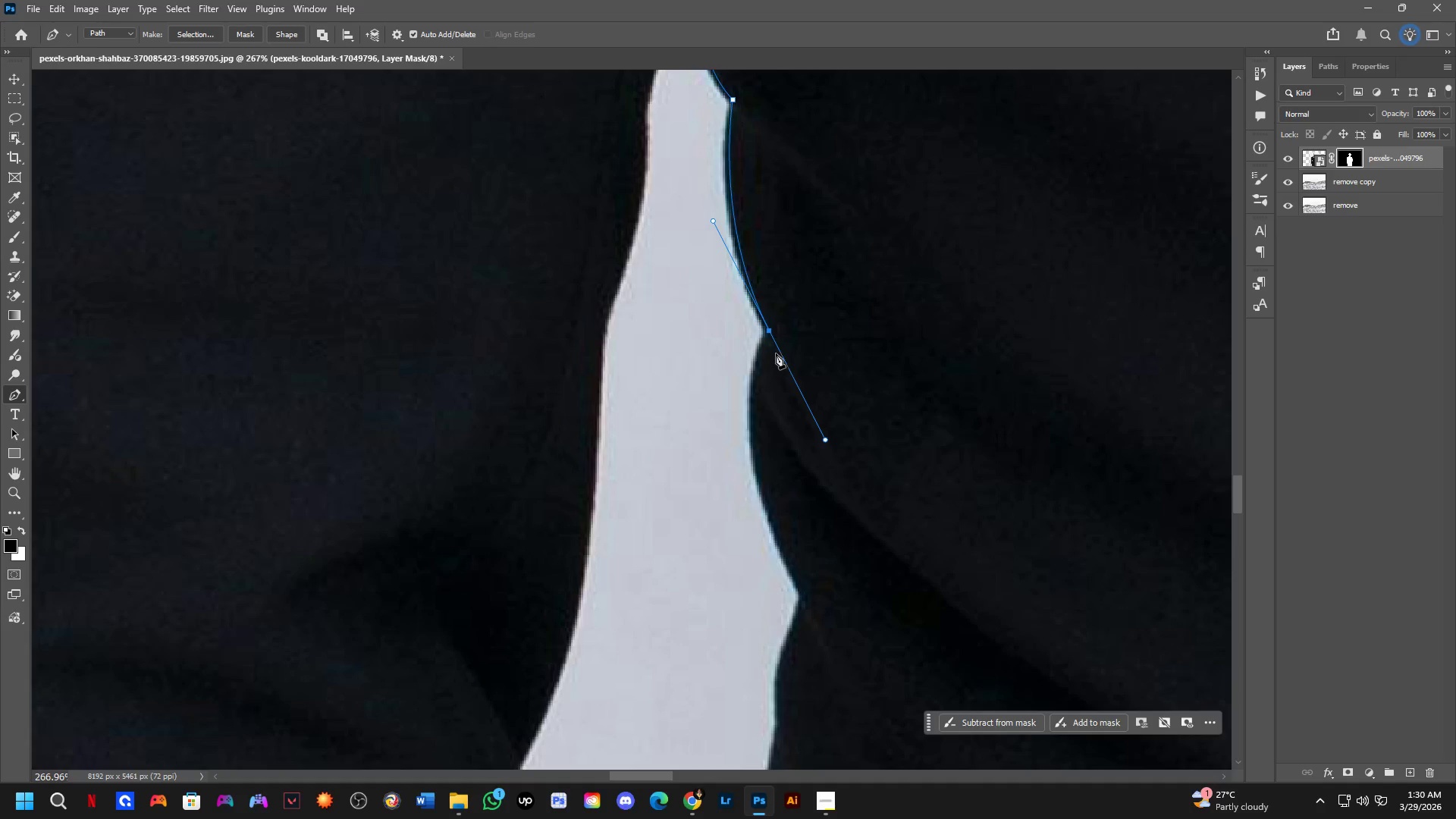 
hold_key(key=AltLeft, duration=1.45)
left_click([770, 333])
 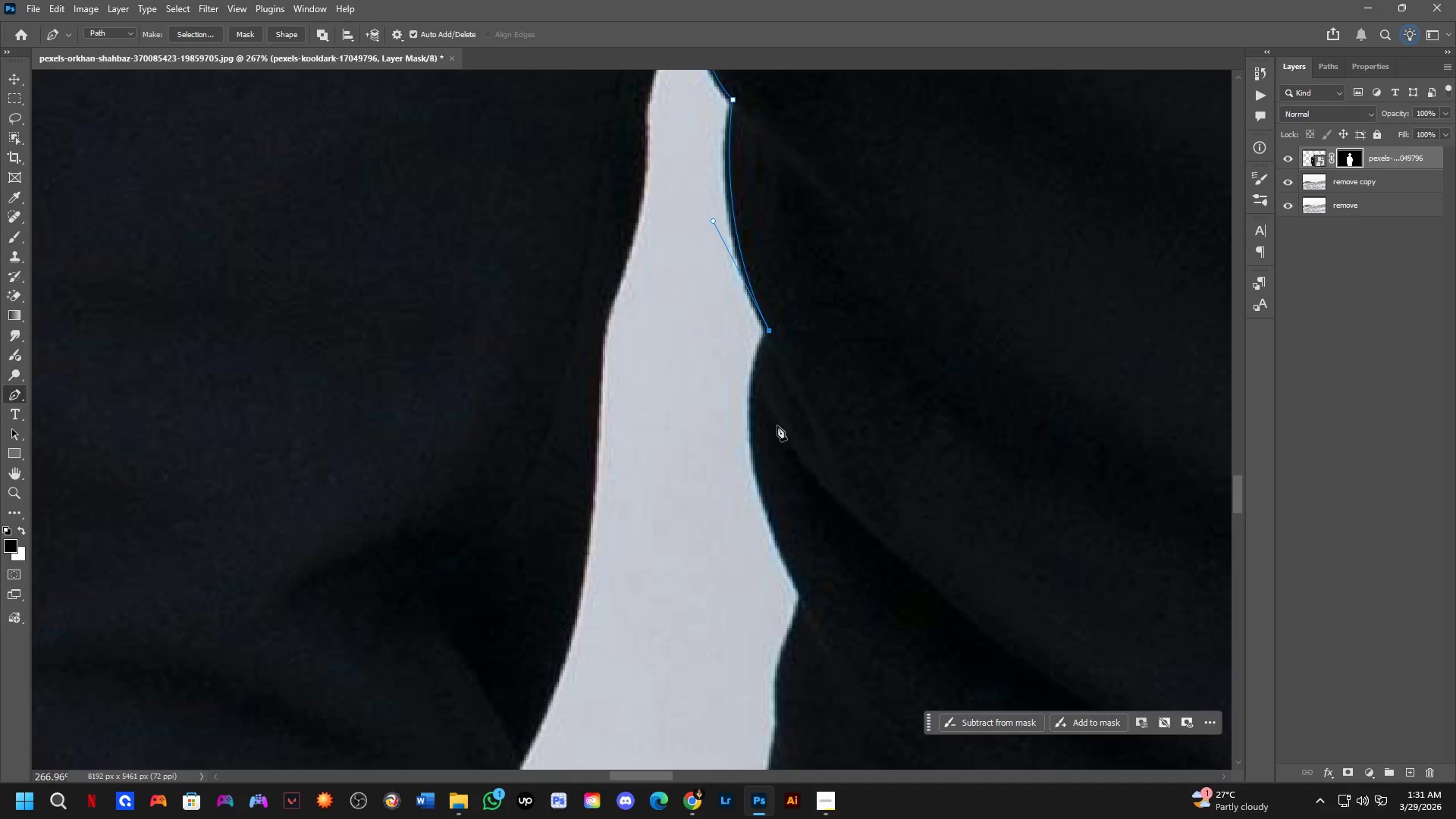 
hold_key(key=Space, duration=0.73)
 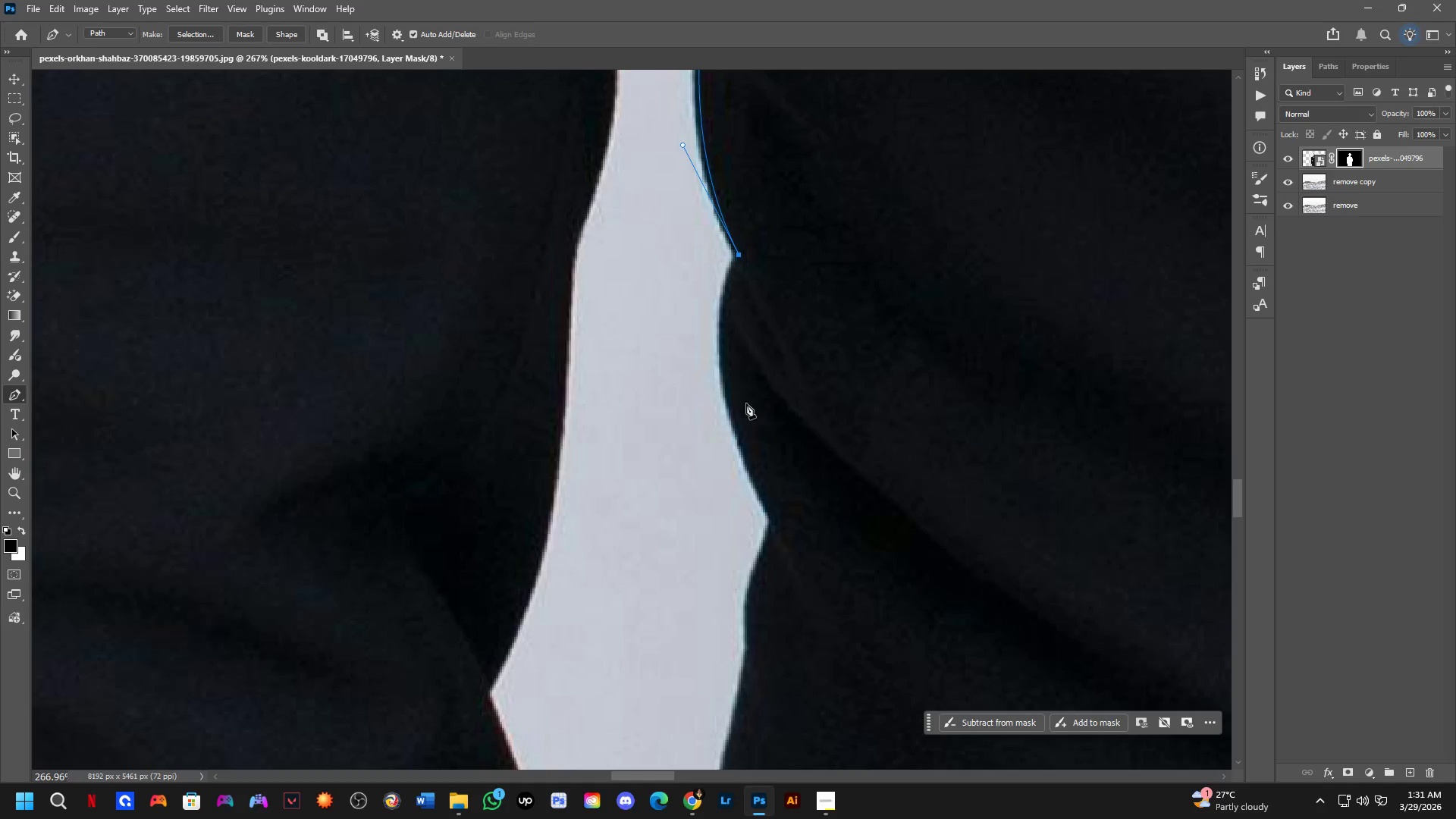 
left_click_drag(start_coordinate=[779, 463], to_coordinate=[748, 387])
 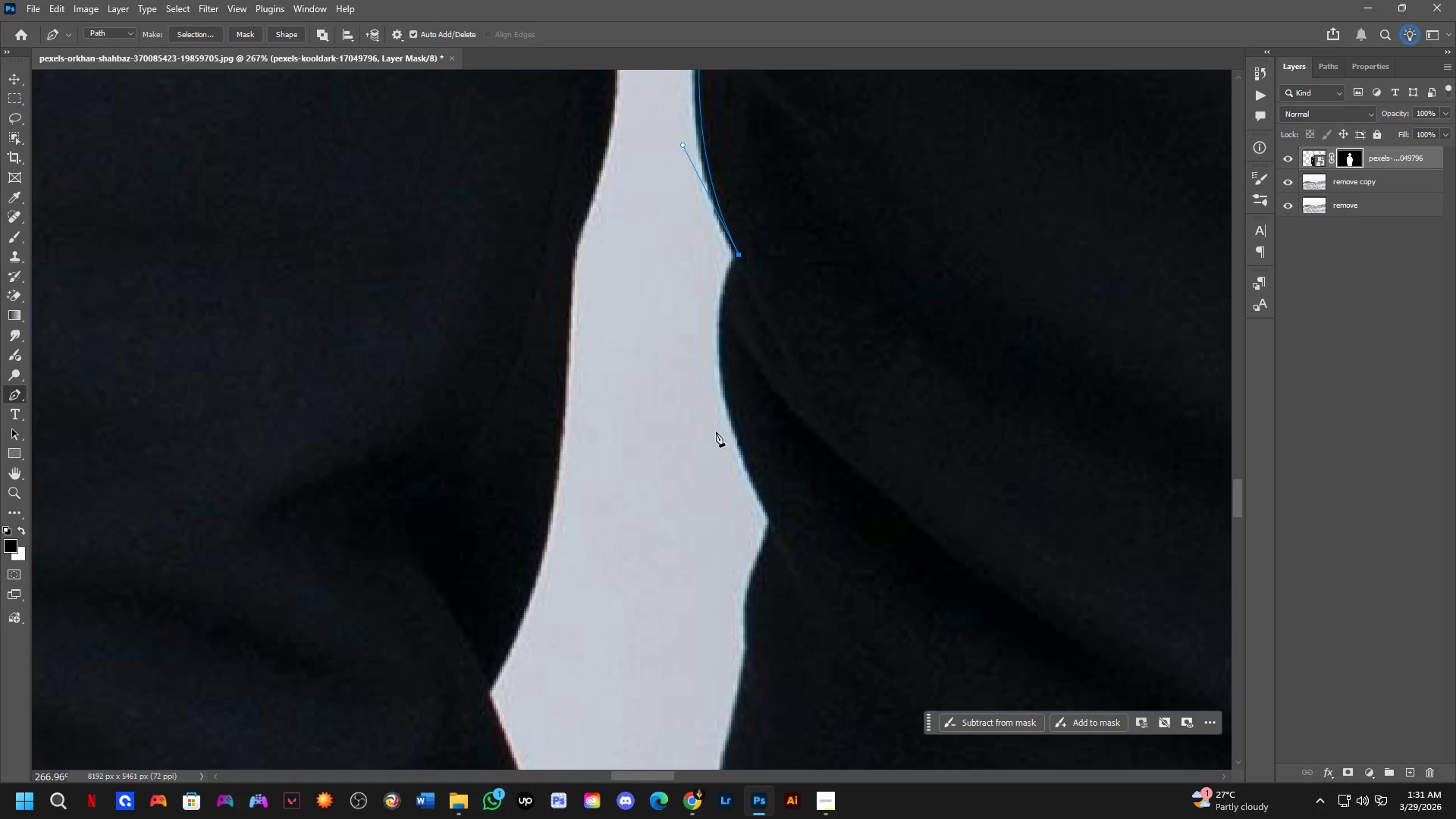 
left_click_drag(start_coordinate=[778, 520], to_coordinate=[862, 664])
 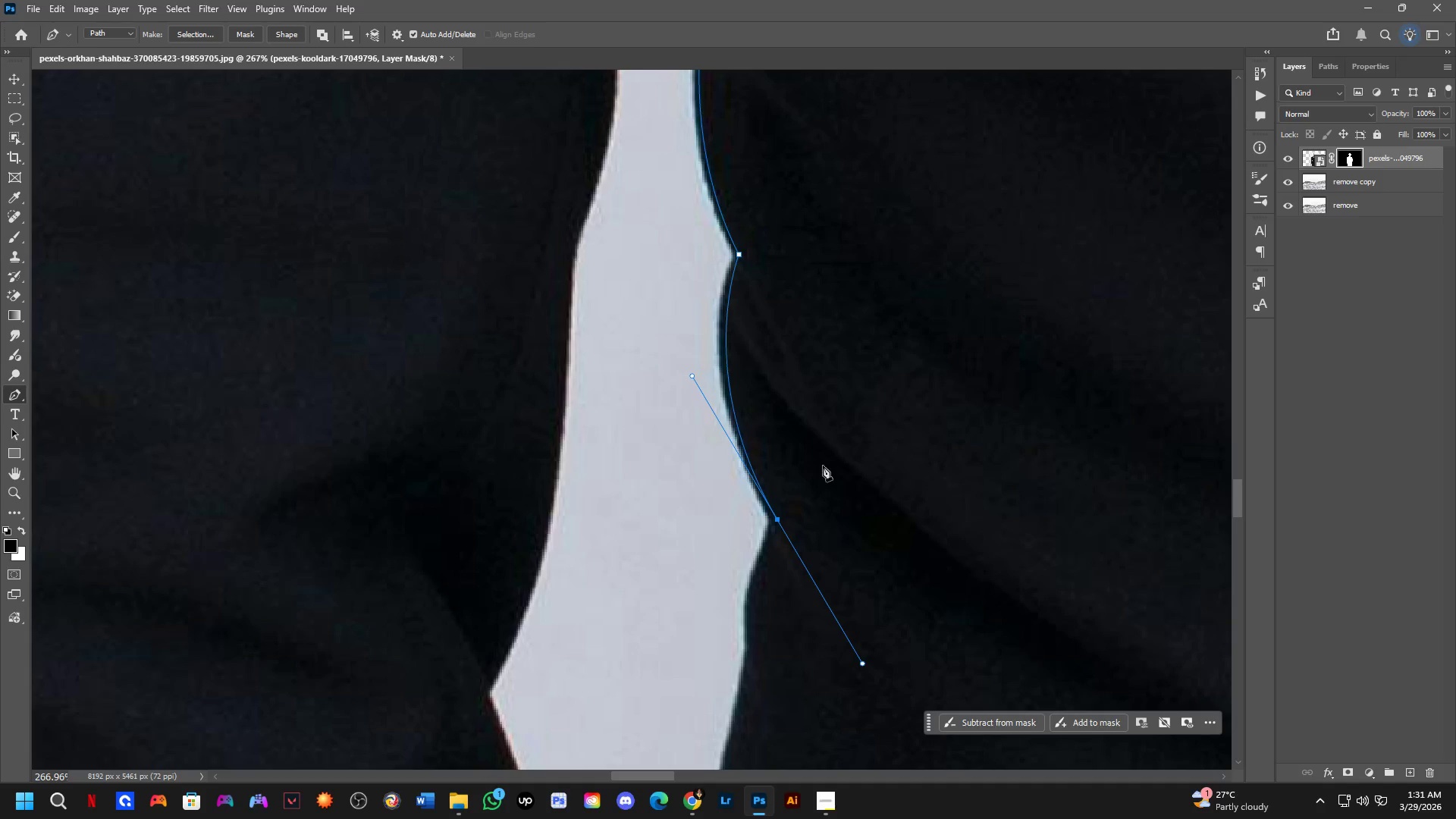 
hold_key(key=AltLeft, duration=0.98)
left_click([779, 520])
 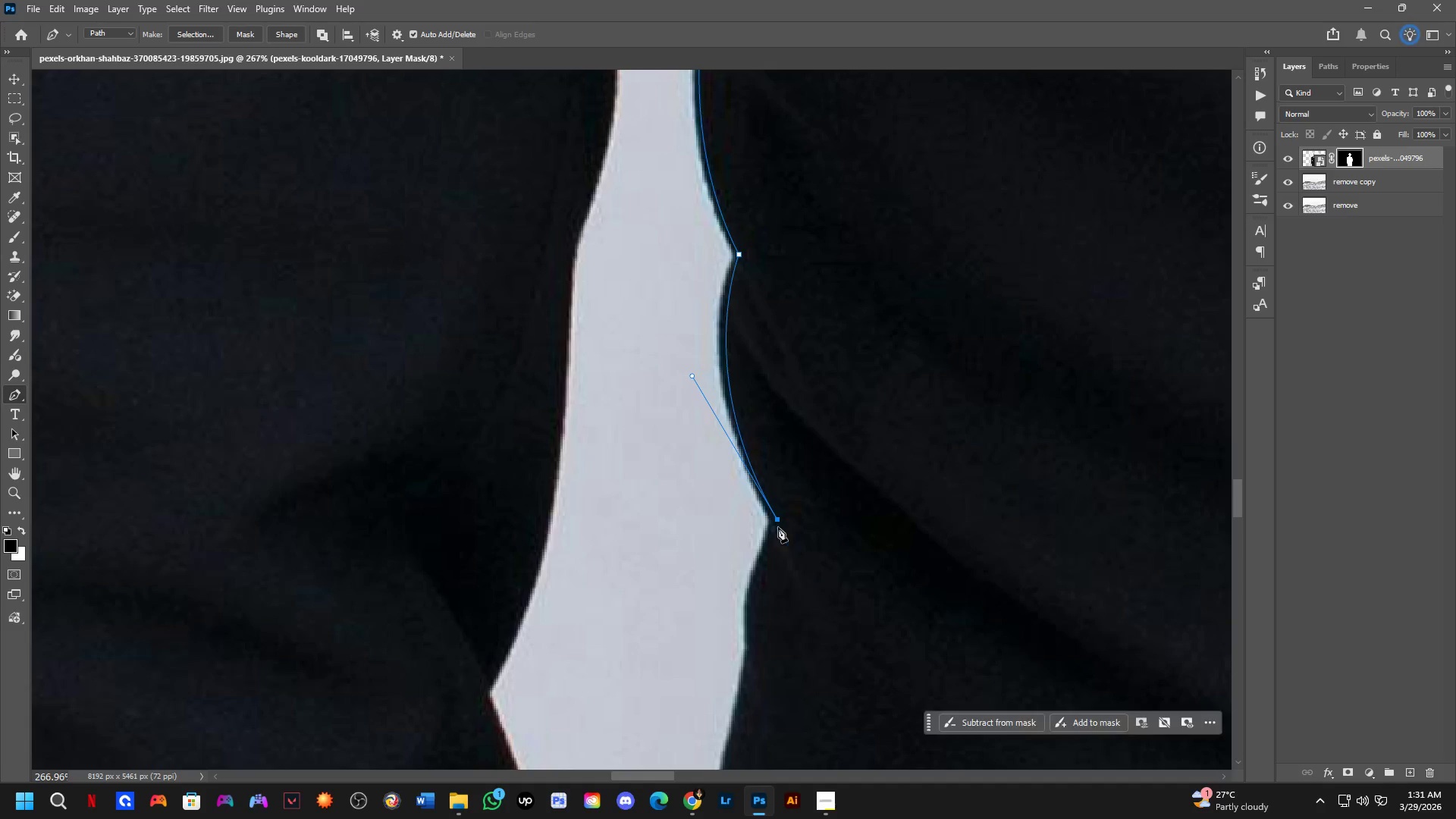 
hold_key(key=Space, duration=0.69)
 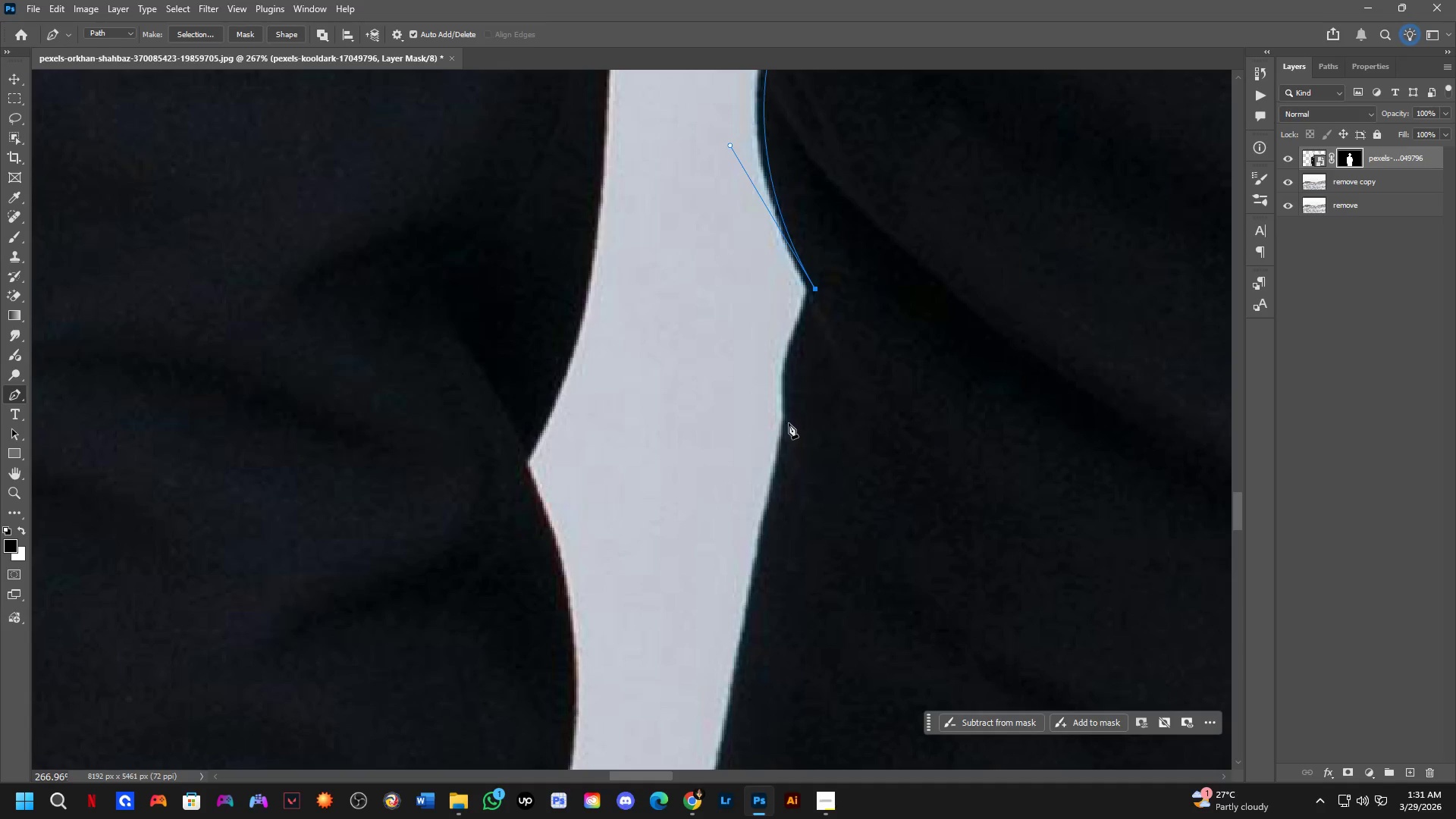 
left_click_drag(start_coordinate=[777, 571], to_coordinate=[814, 340])
 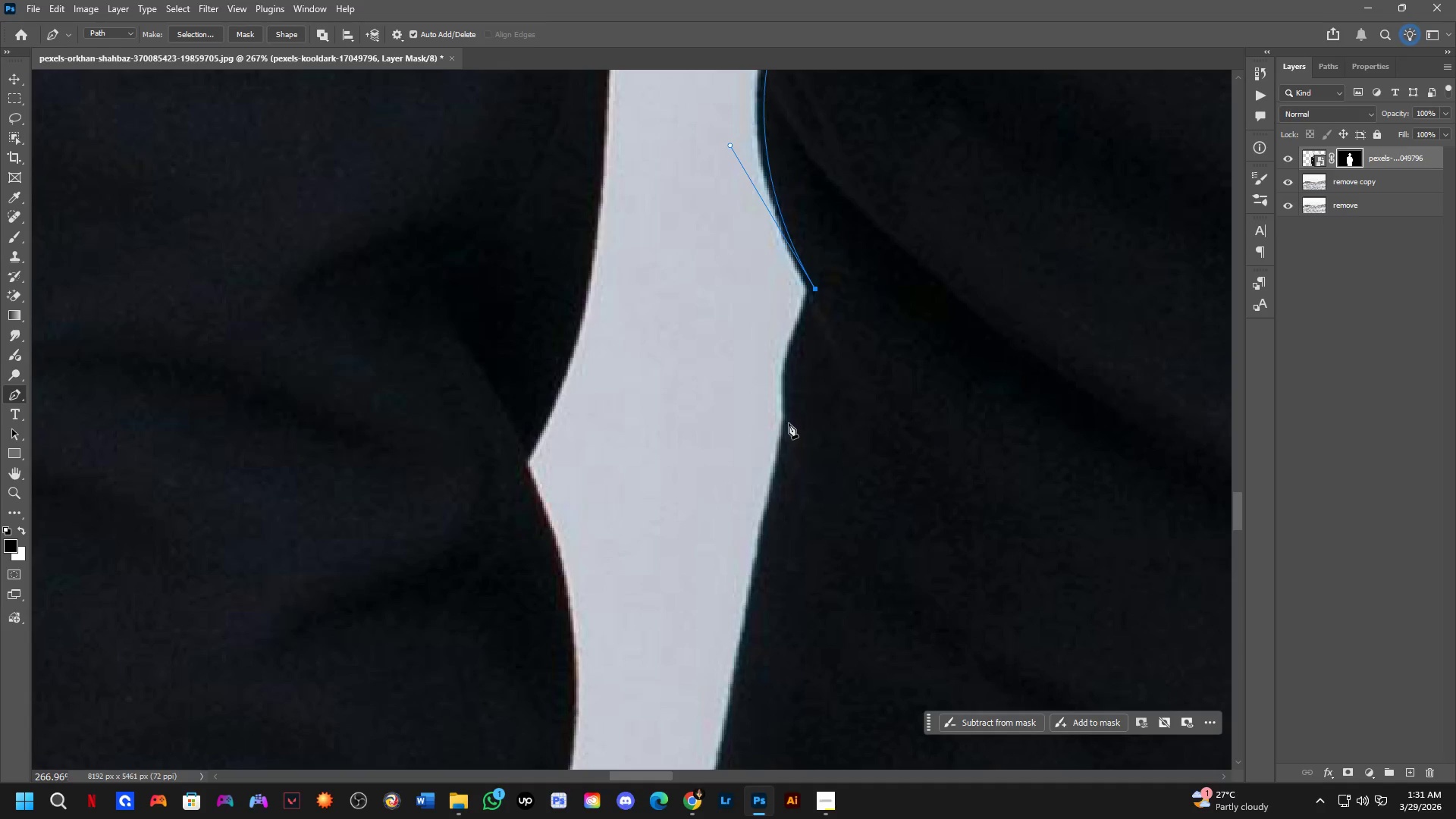 
left_click_drag(start_coordinate=[789, 422], to_coordinate=[799, 493])
 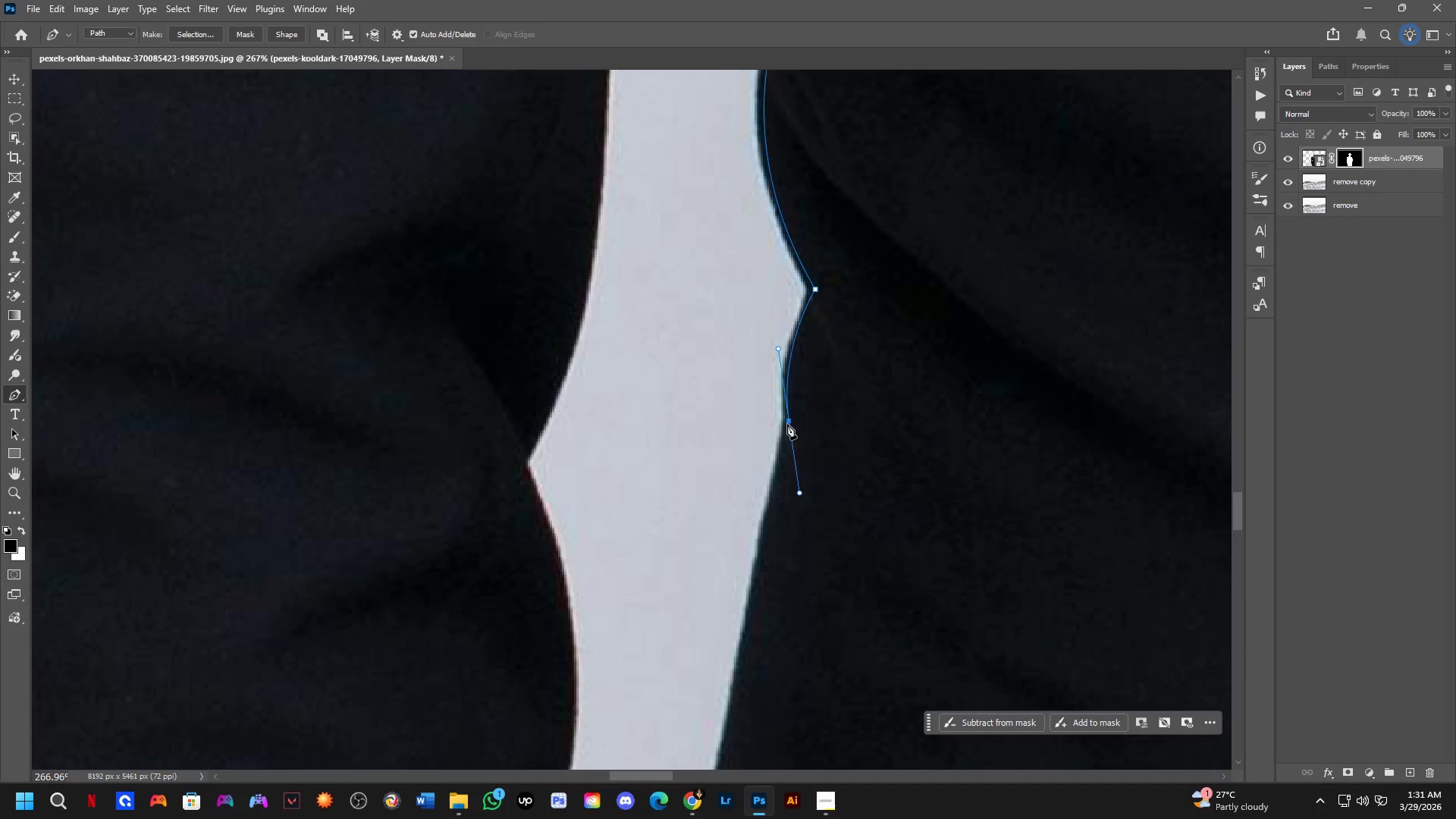 
hold_key(key=AltLeft, duration=0.34)
left_click([789, 421])
 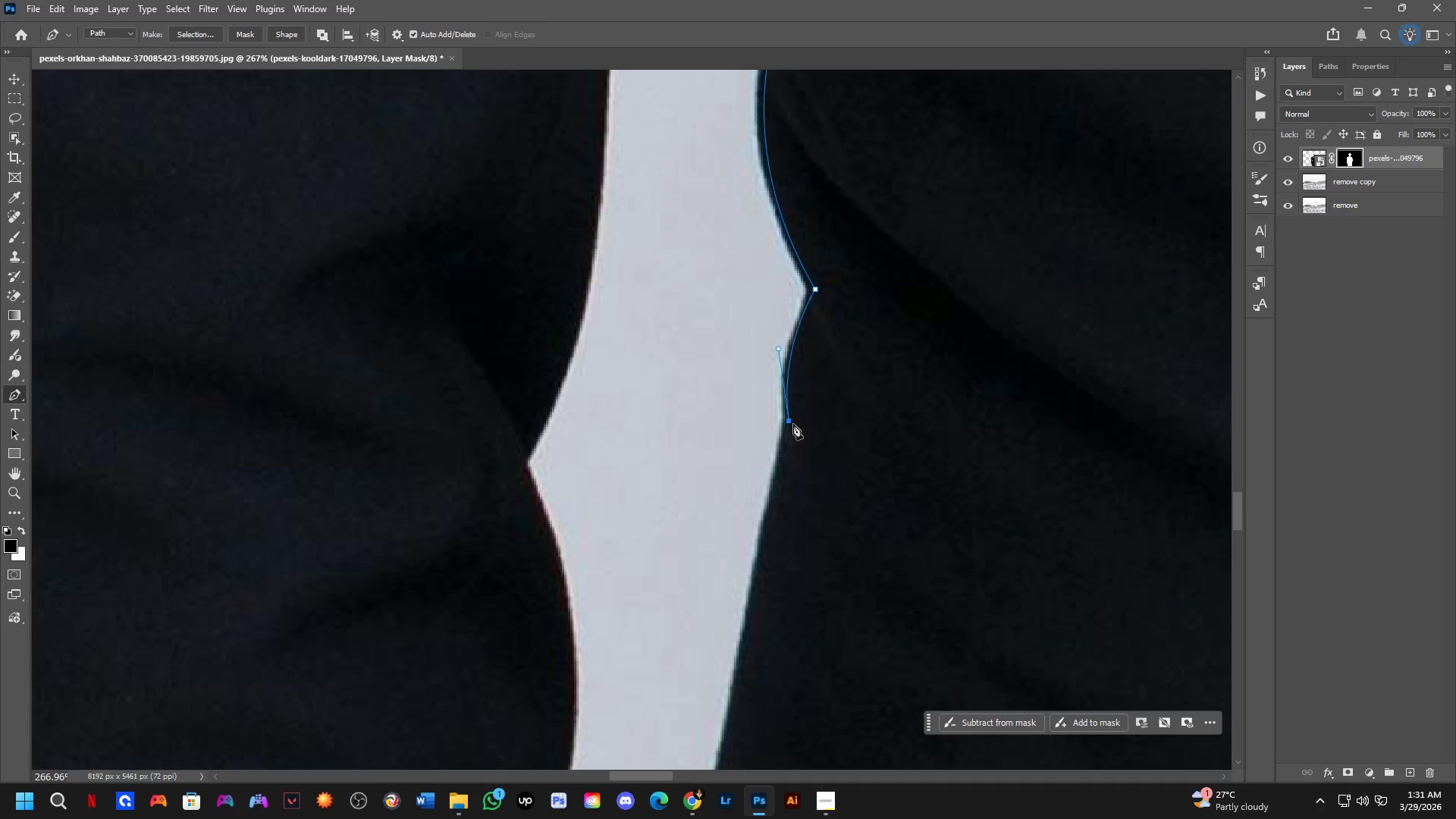 
hold_key(key=Space, duration=0.52)
 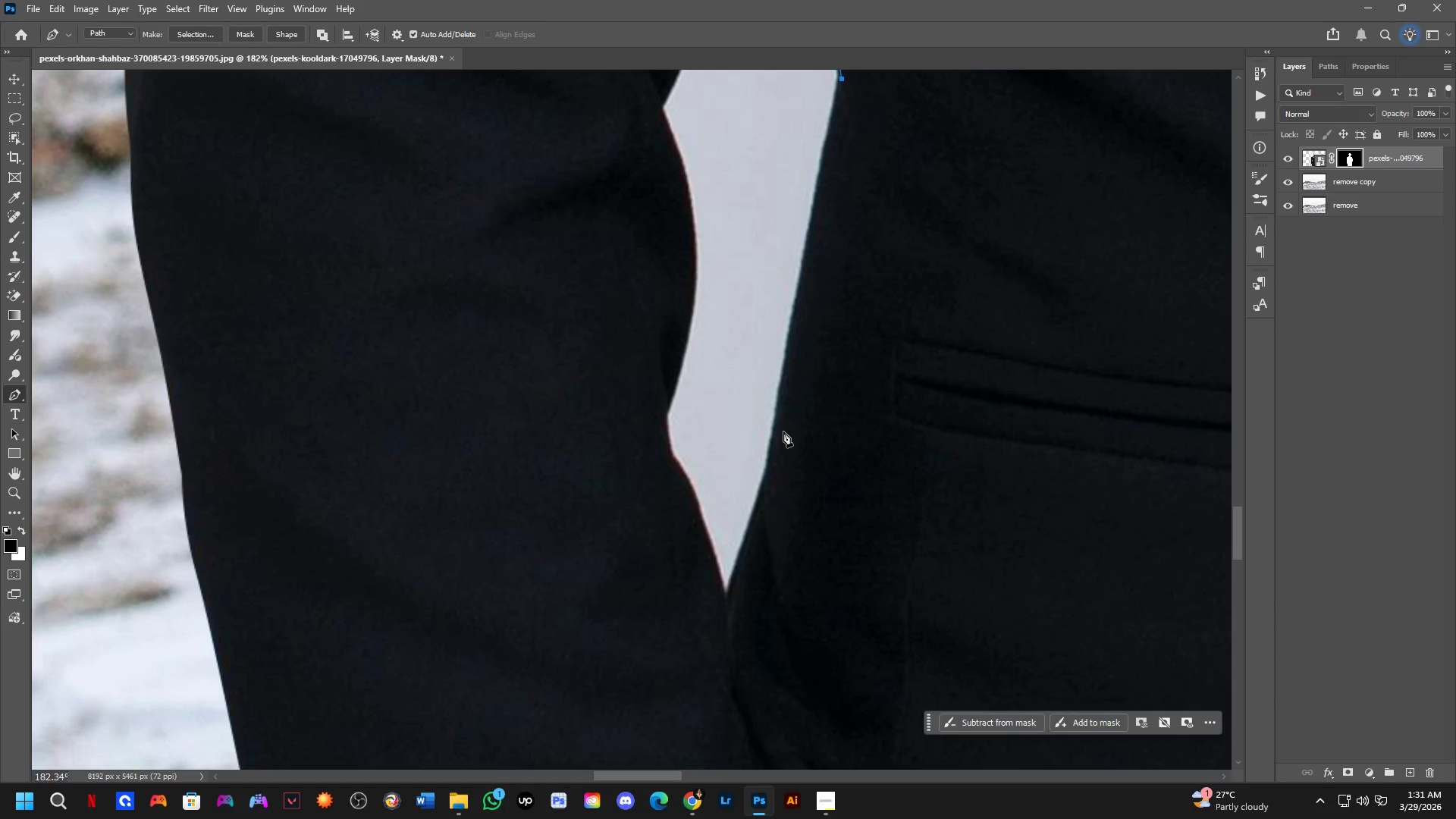 
left_click_drag(start_coordinate=[800, 554], to_coordinate=[852, 212])
 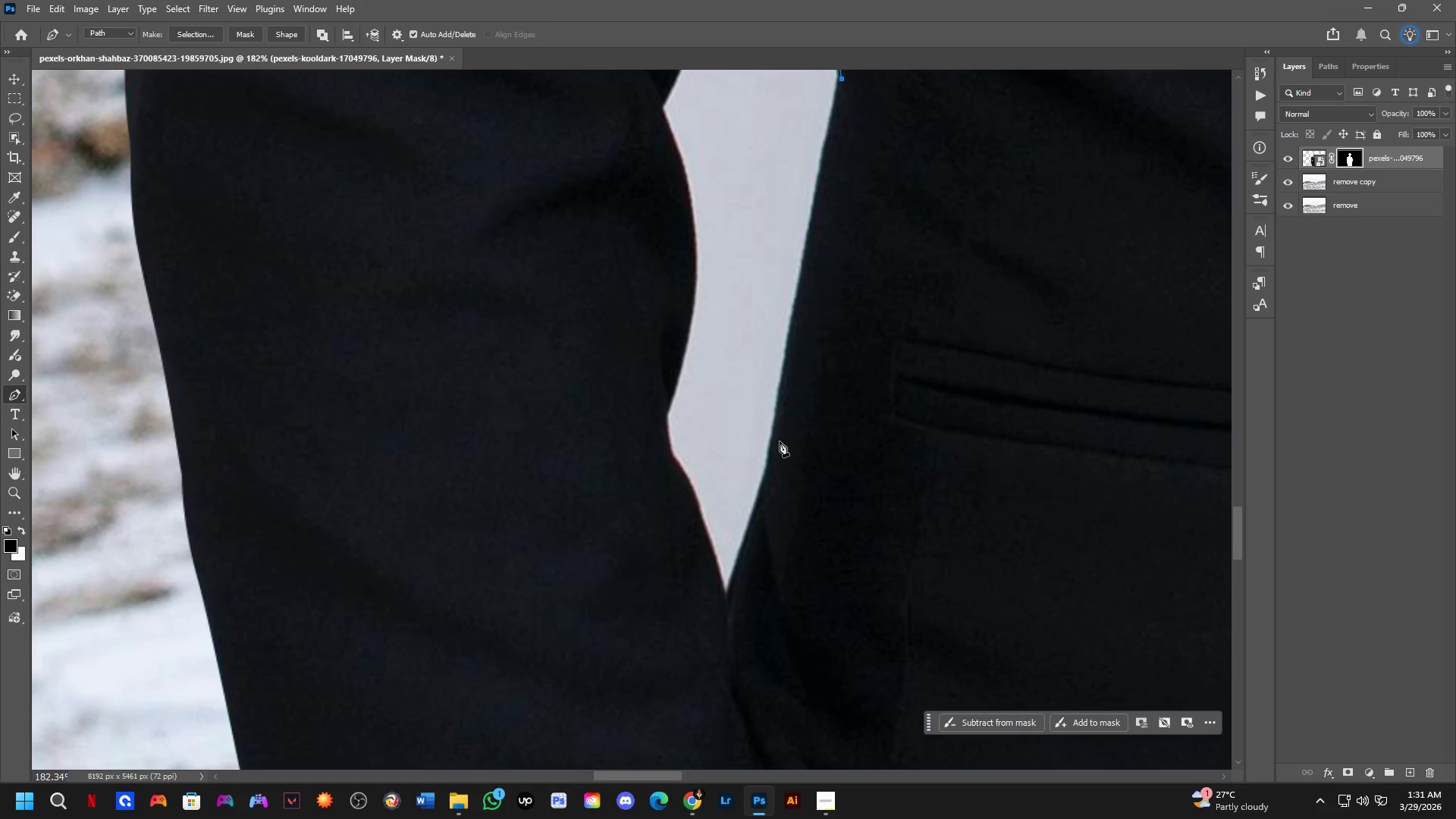 
scroll: coordinate [792, 422], scroll_direction: down, amount: 4.0
 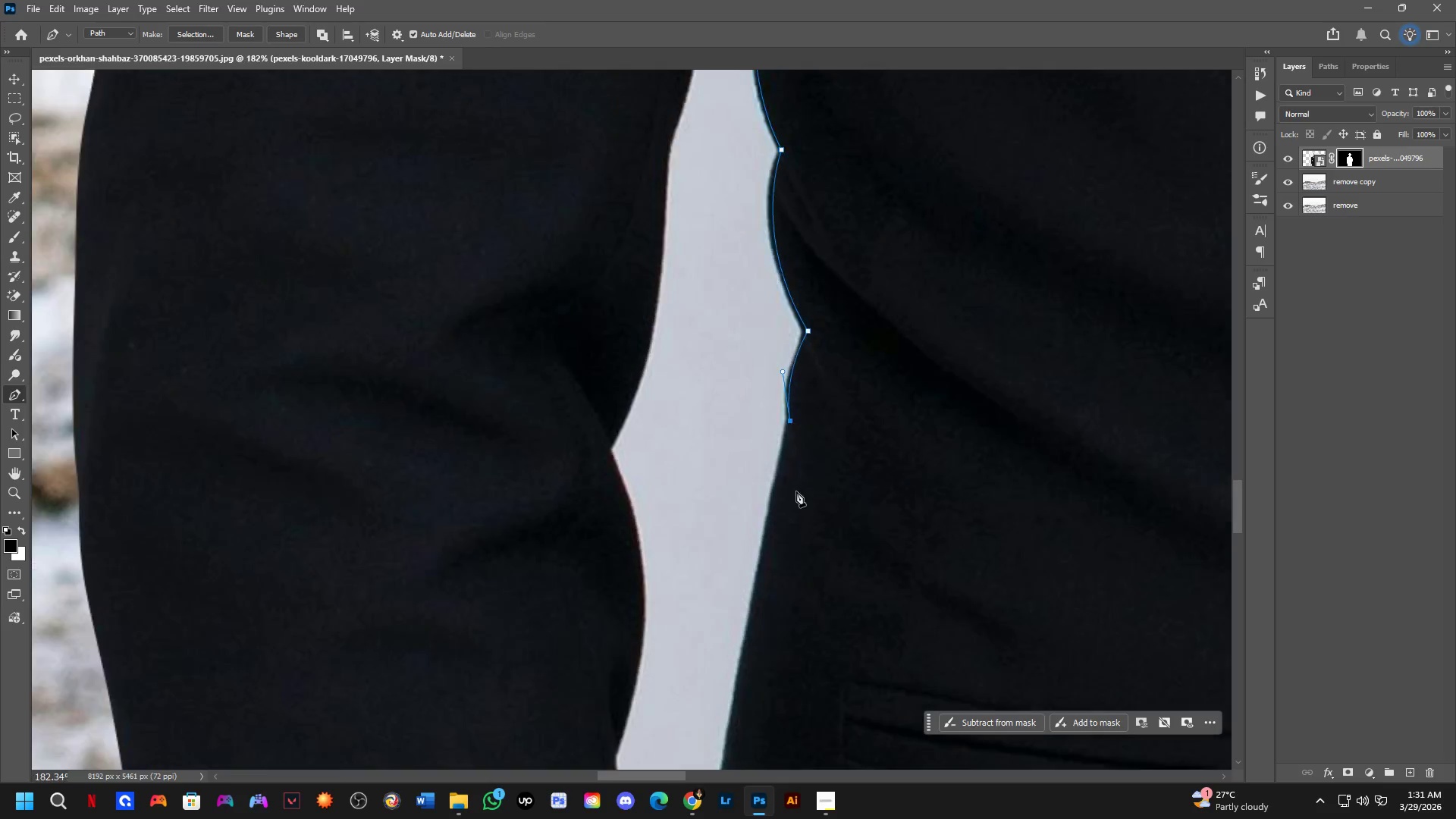 
left_click([776, 444])
 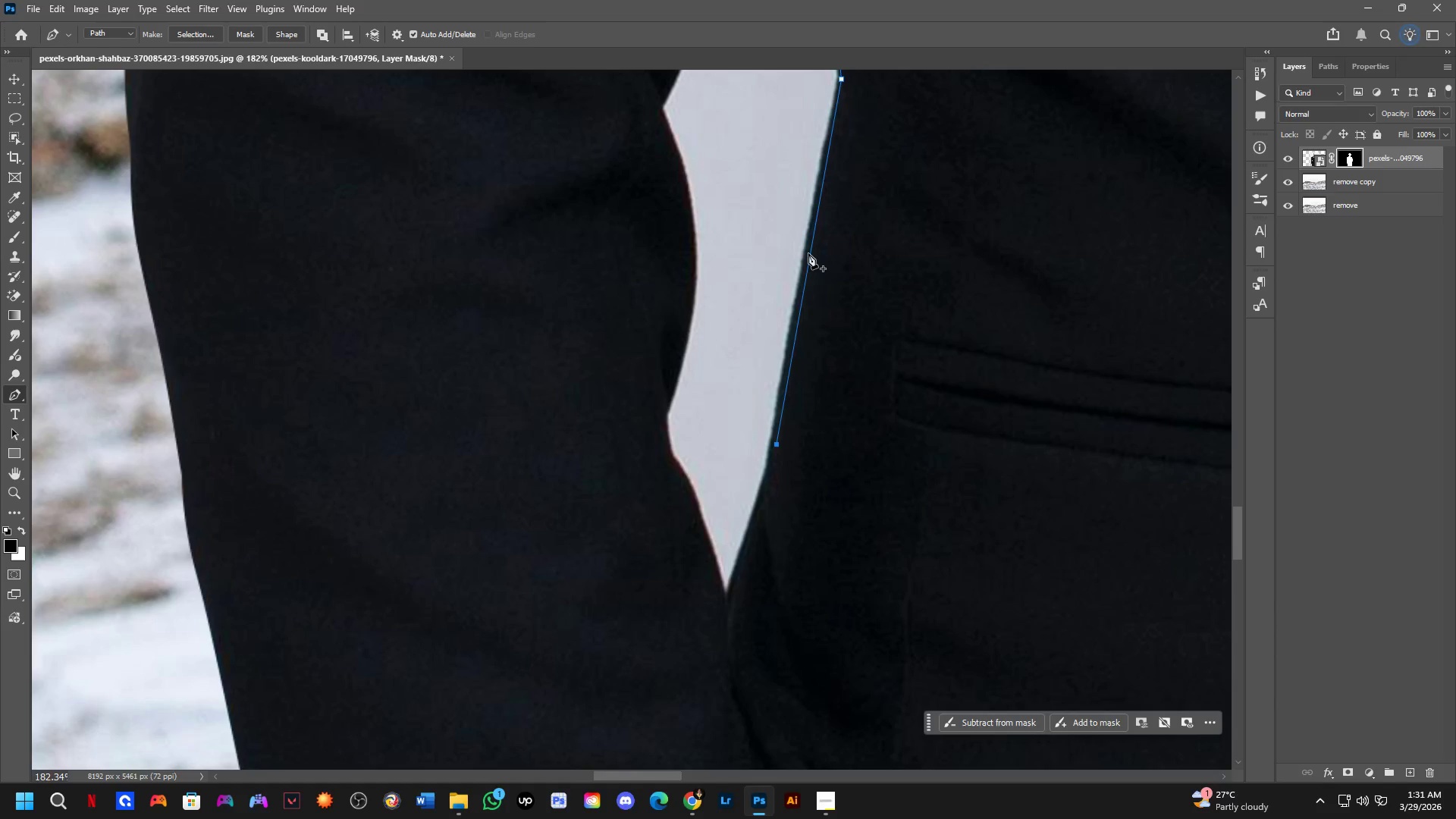 
left_click([809, 253])